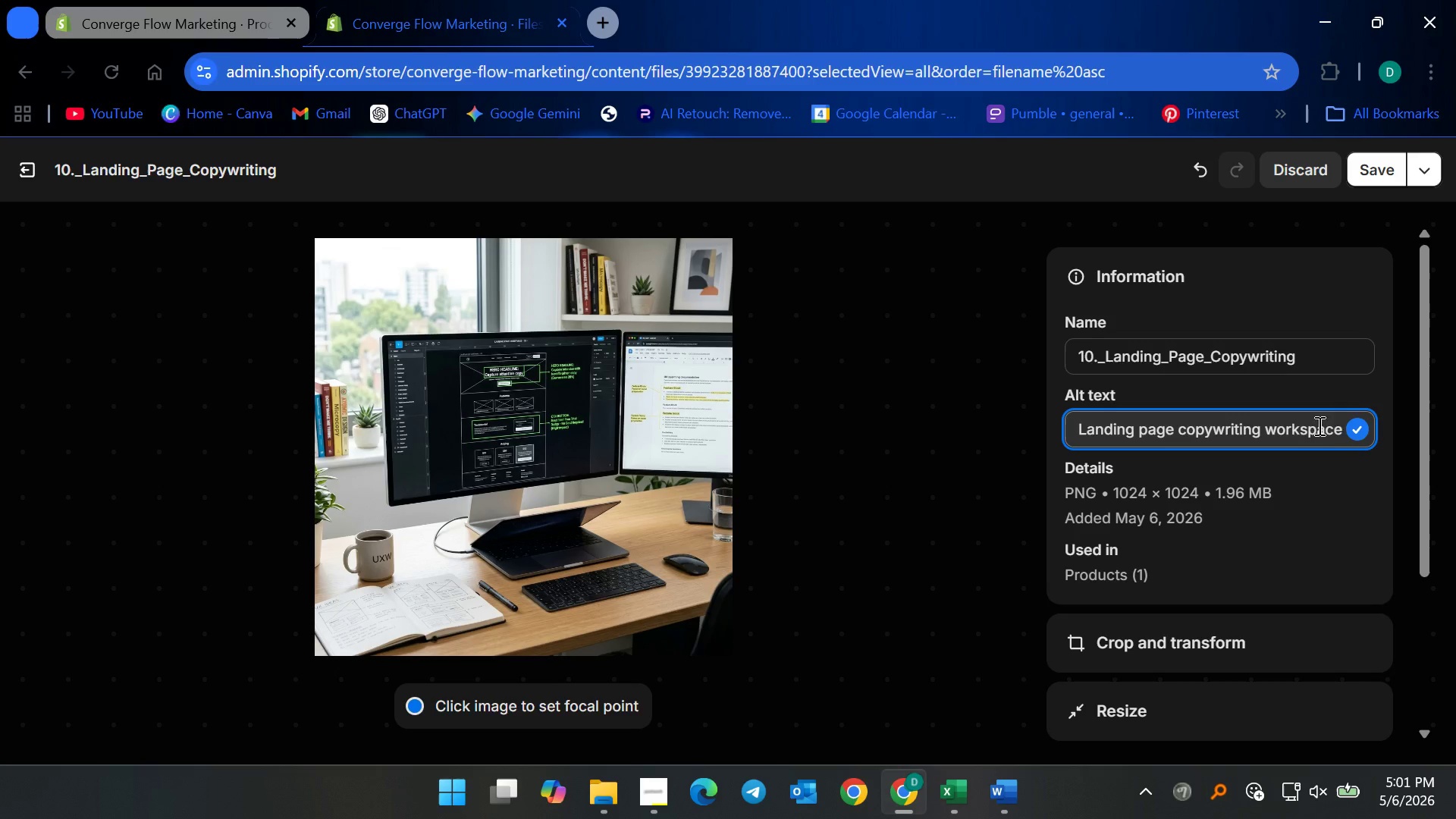 
left_click([1337, 425])
 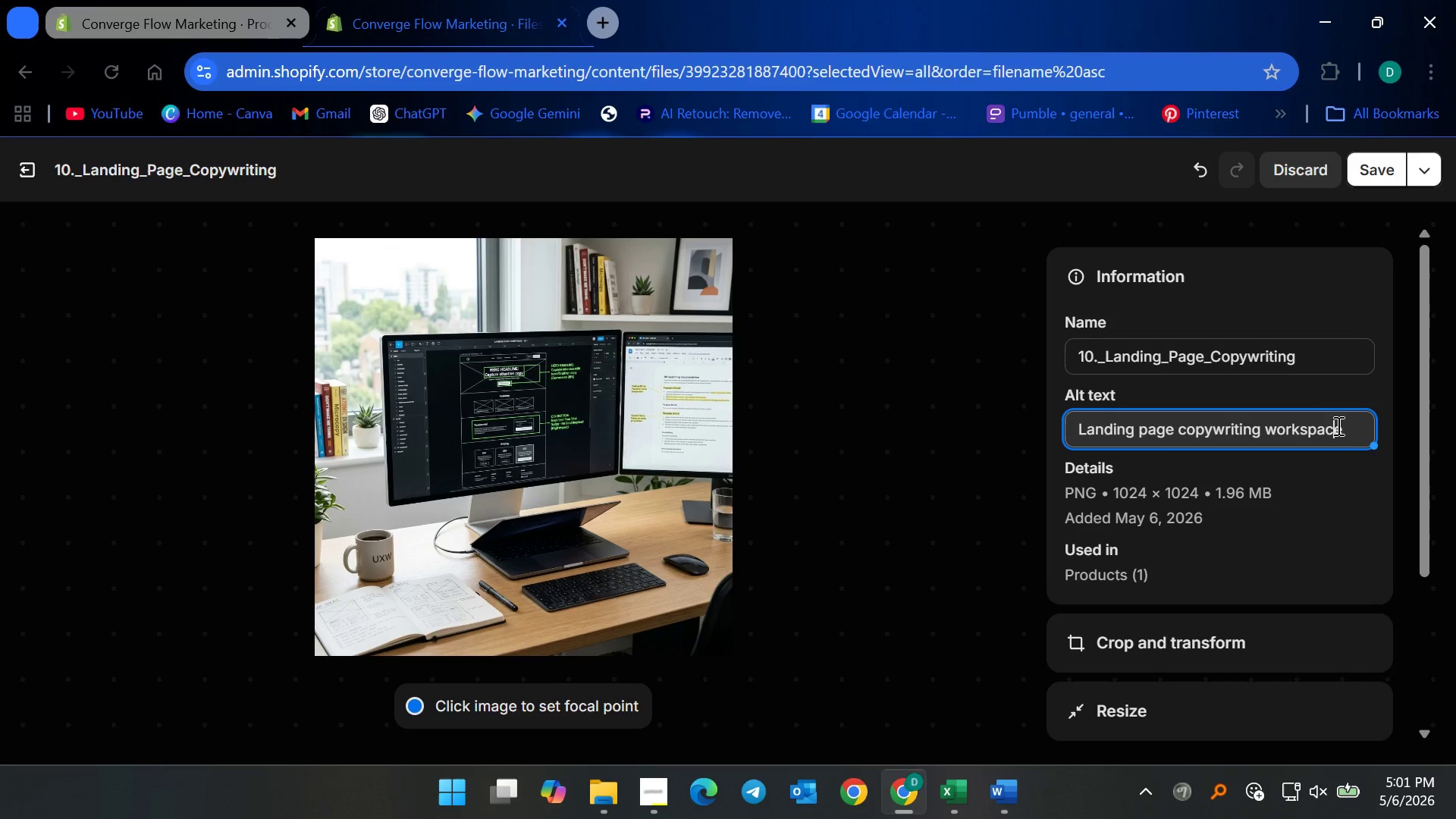 
key(Space)
 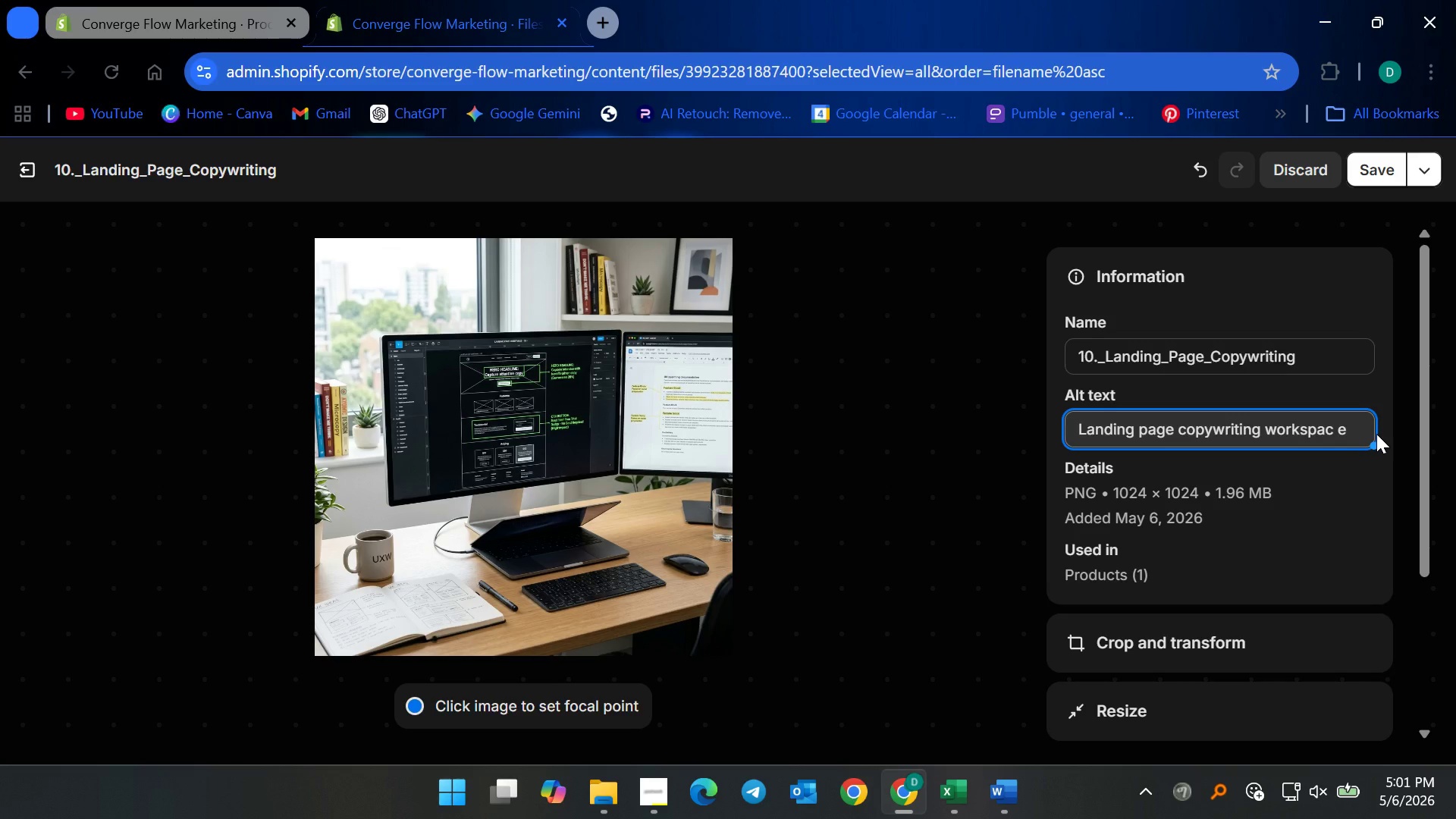 
key(Backspace)
 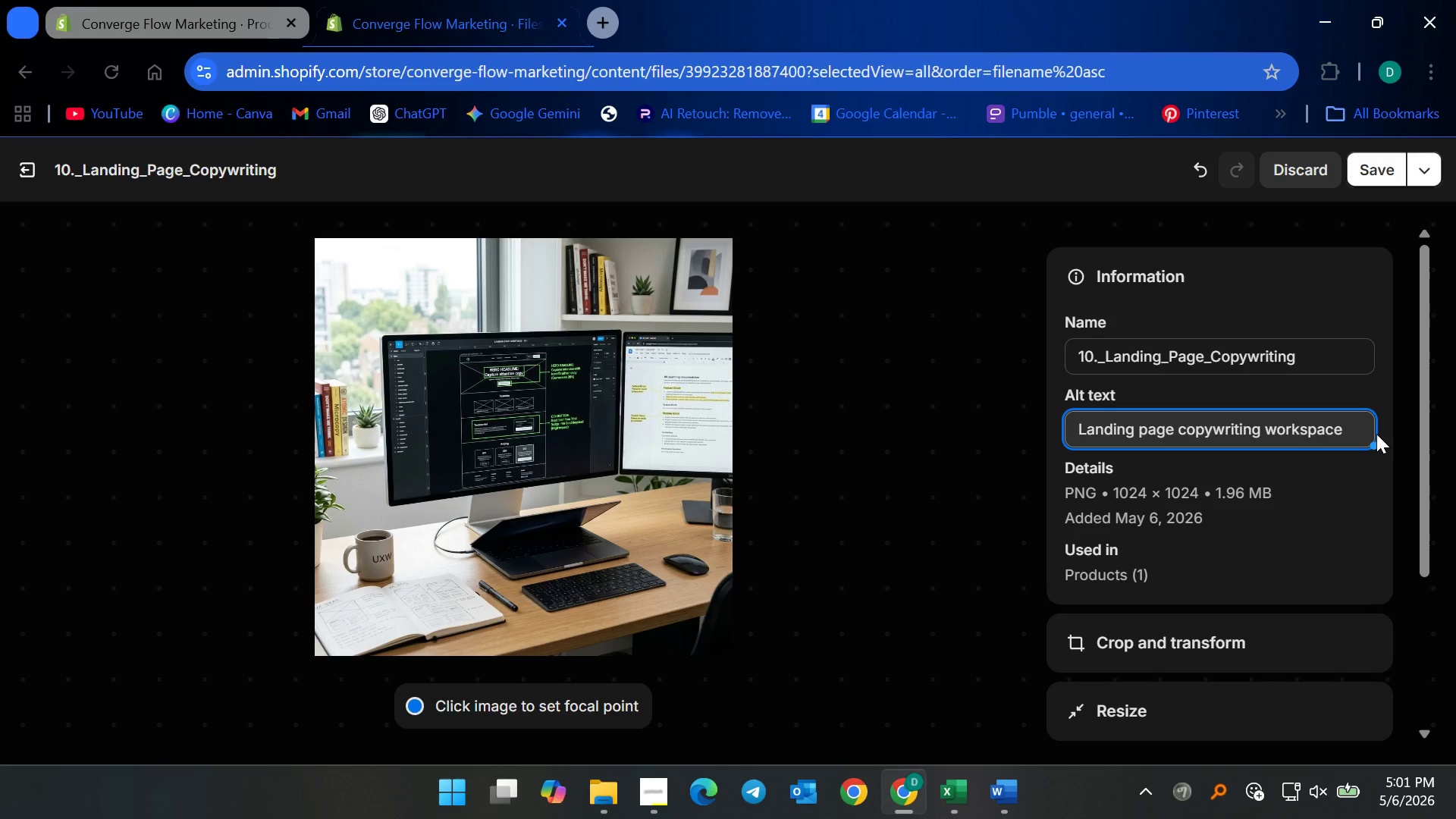 
key(ArrowRight)
 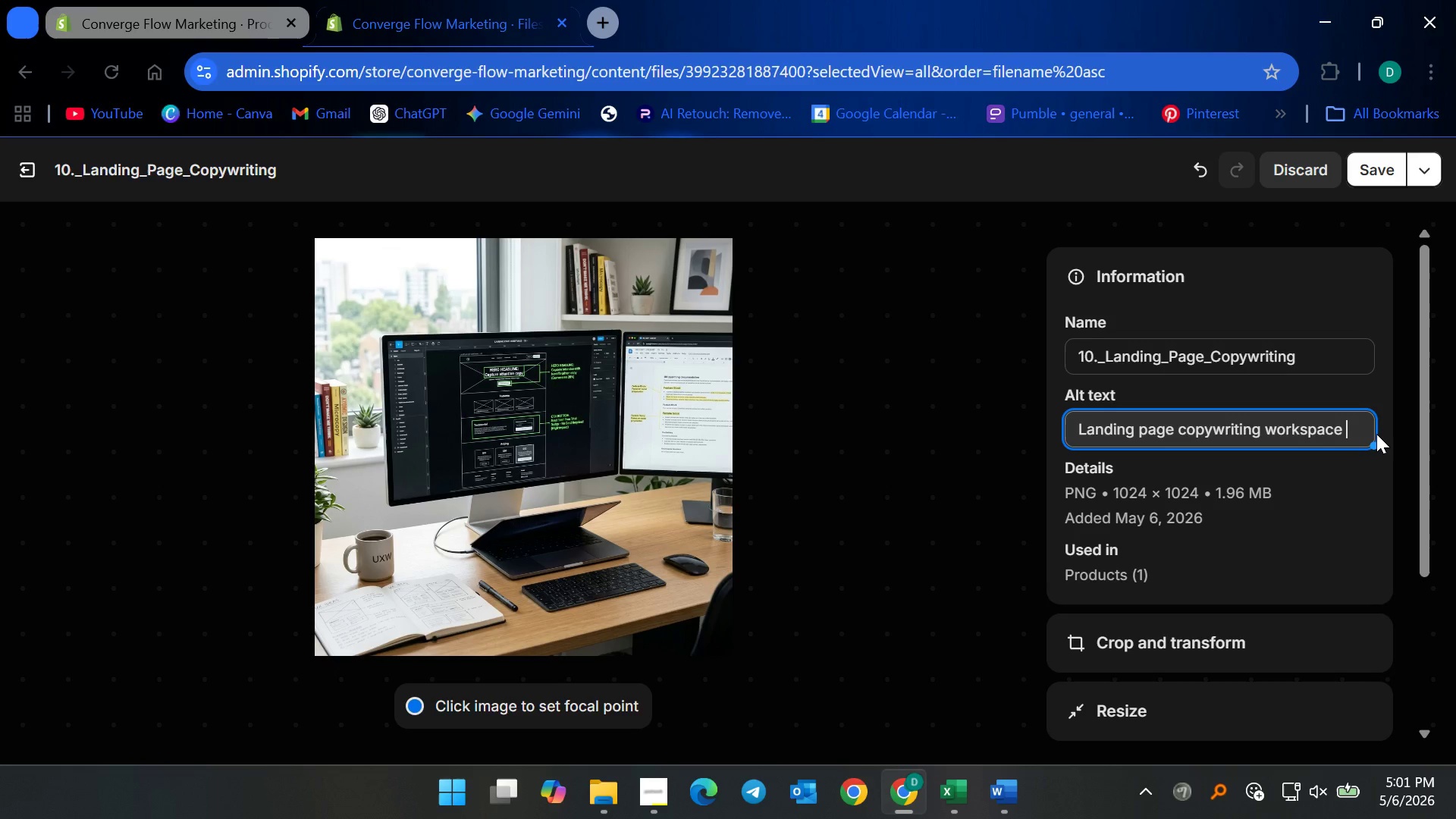 
key(Space)
 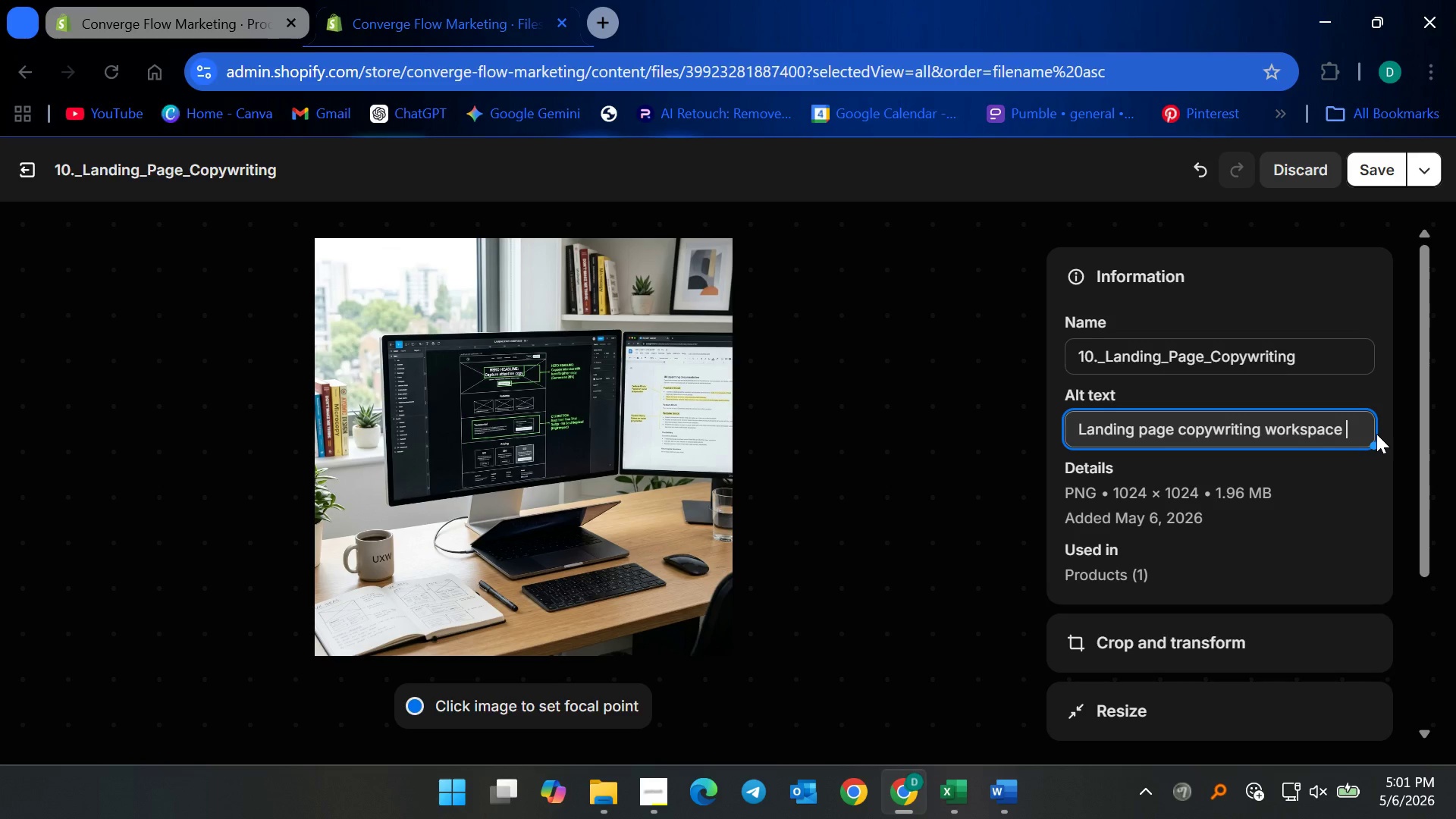 
wait(8.11)
 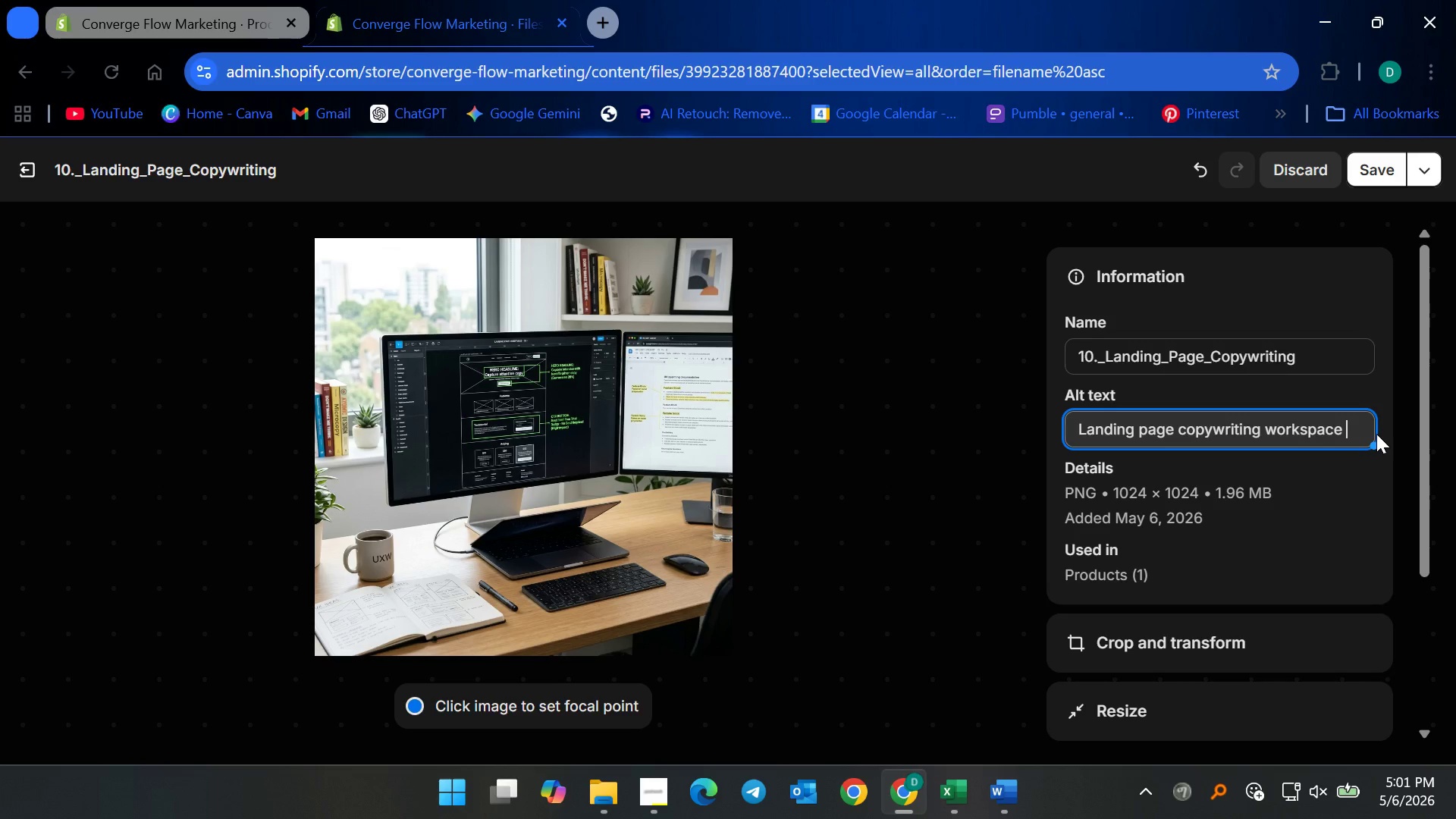 
type(s)
key(Backspace)
type(d)
key(Backspace)
type(showing )
 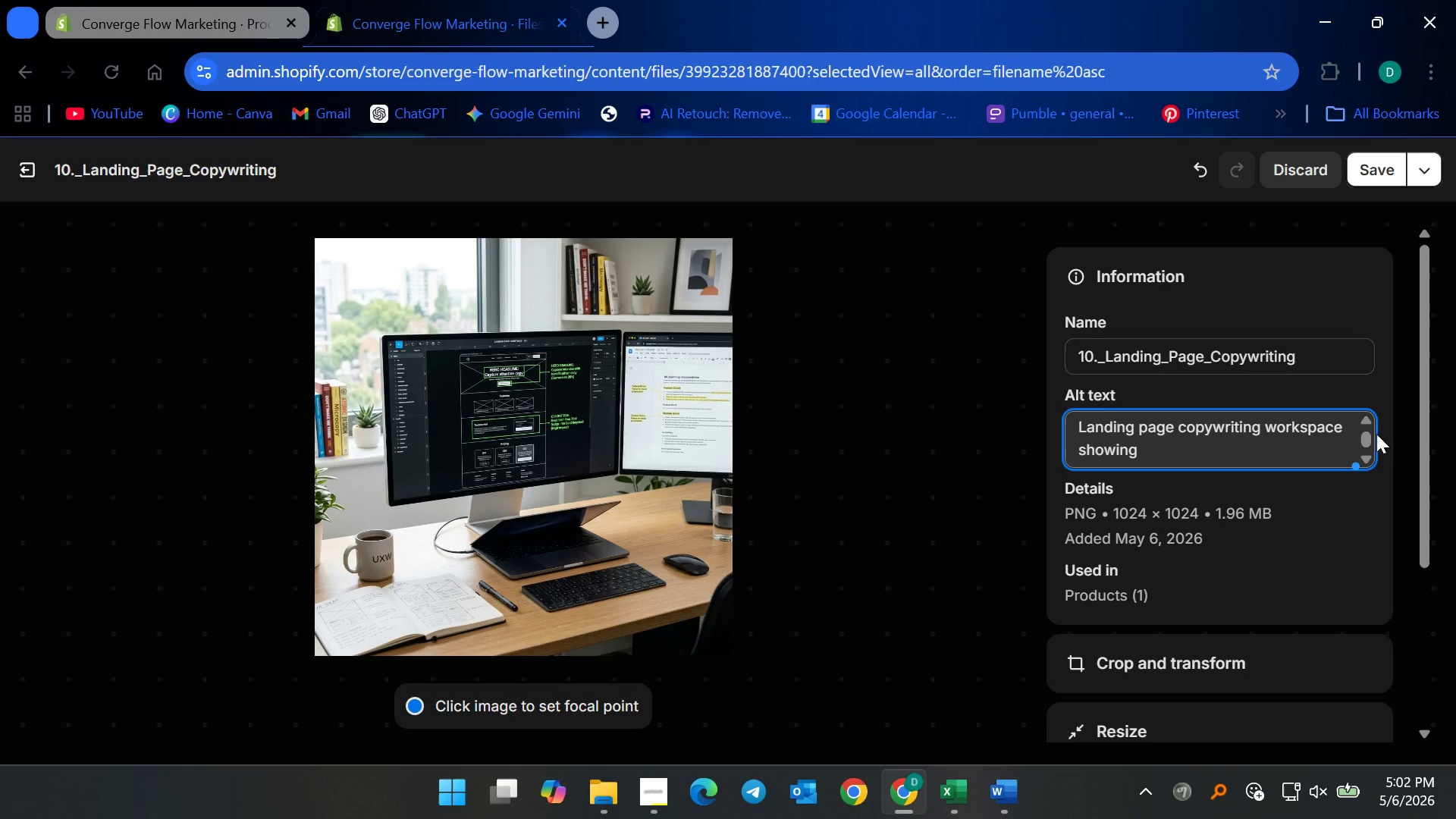 
type(website wireframe and copywriting structure)
 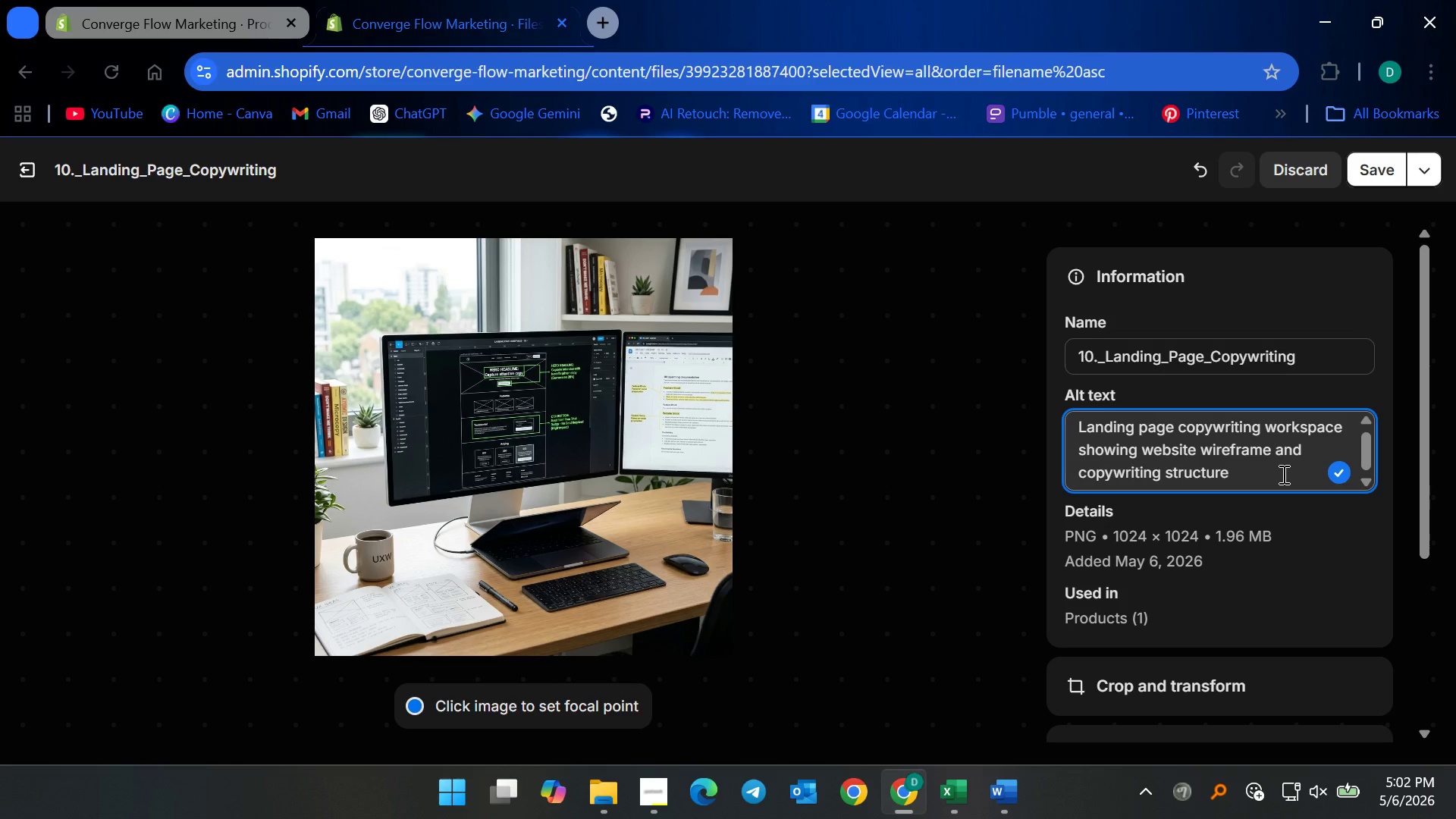 
wait(16.02)
 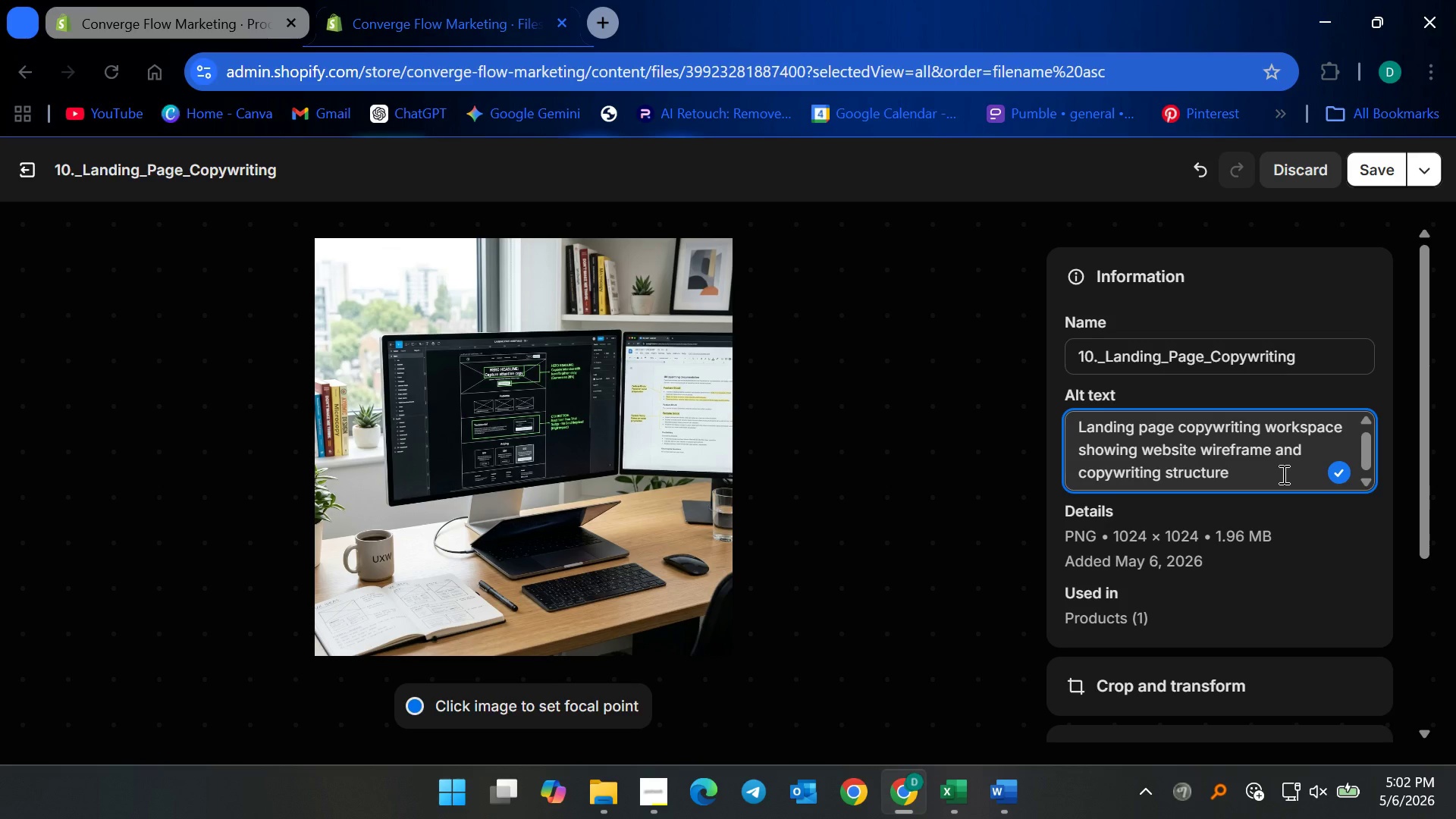 
type( in a minimal work setting)
 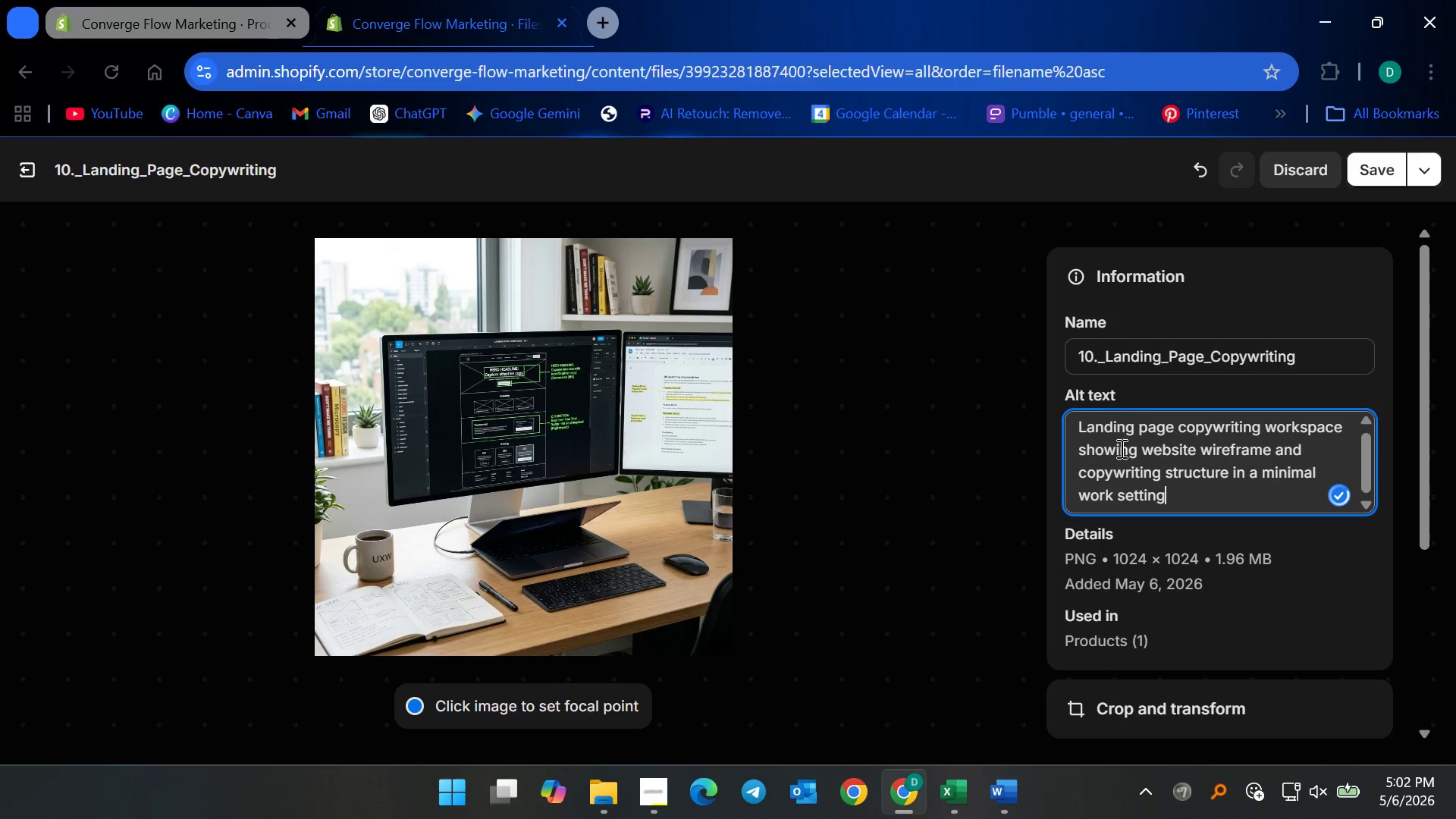 
left_click([1119, 497])
 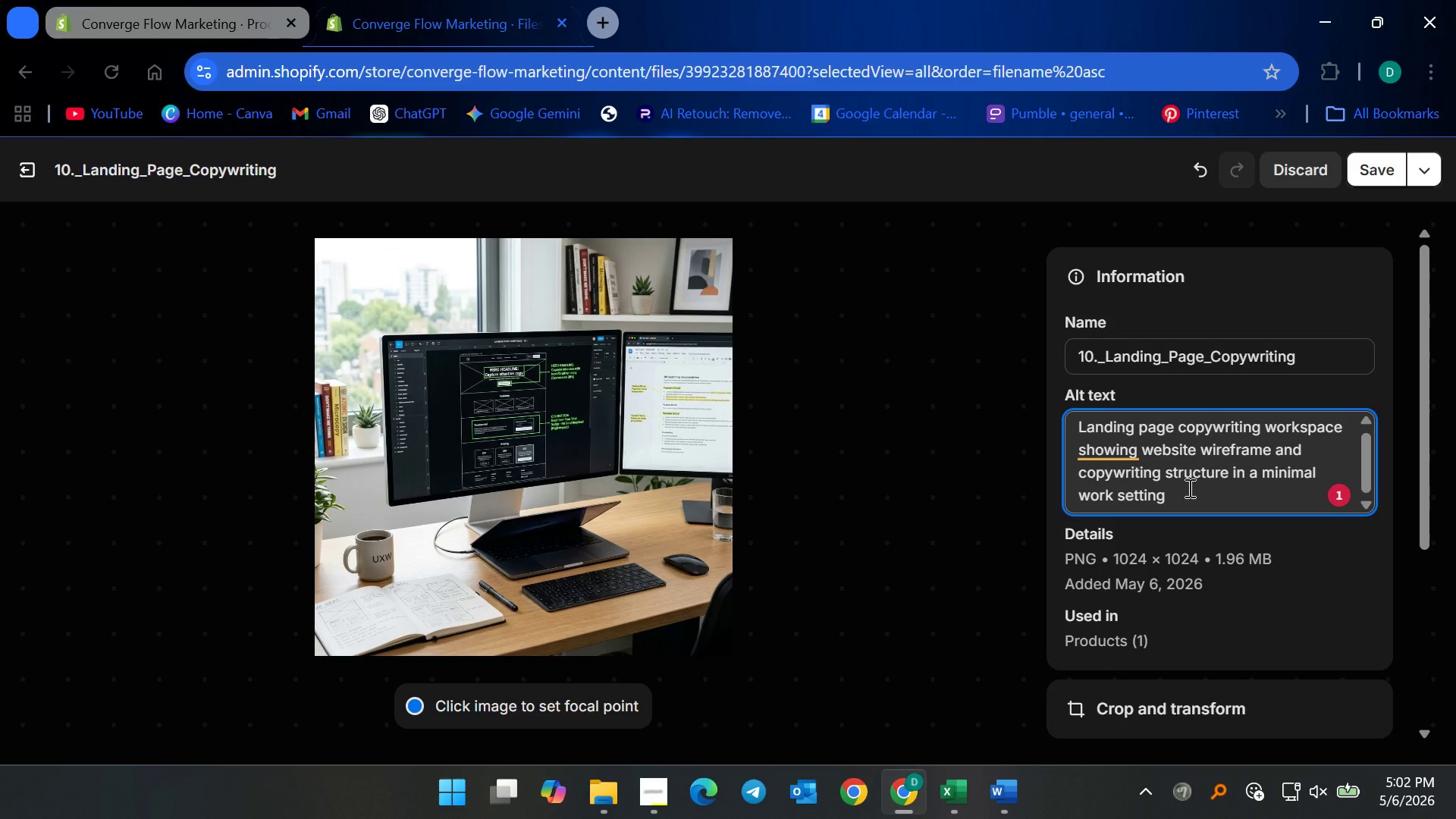 
key(ArrowLeft)
 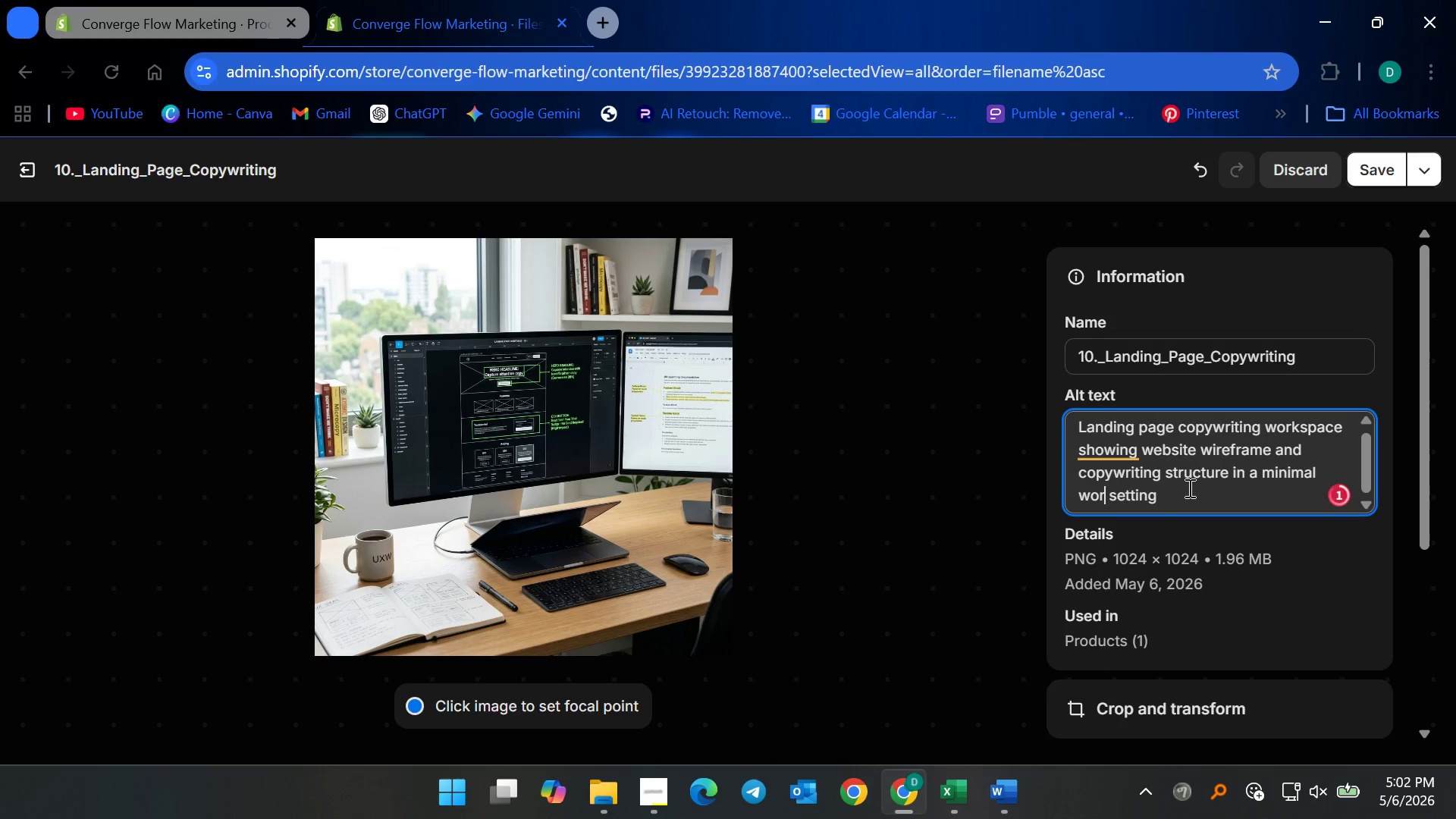 
key(Backspace)
key(Backspace)
key(Backspace)
key(Backspace)
key(Backspace)
type( home office s)
key(Backspace)
key(Backspace)
 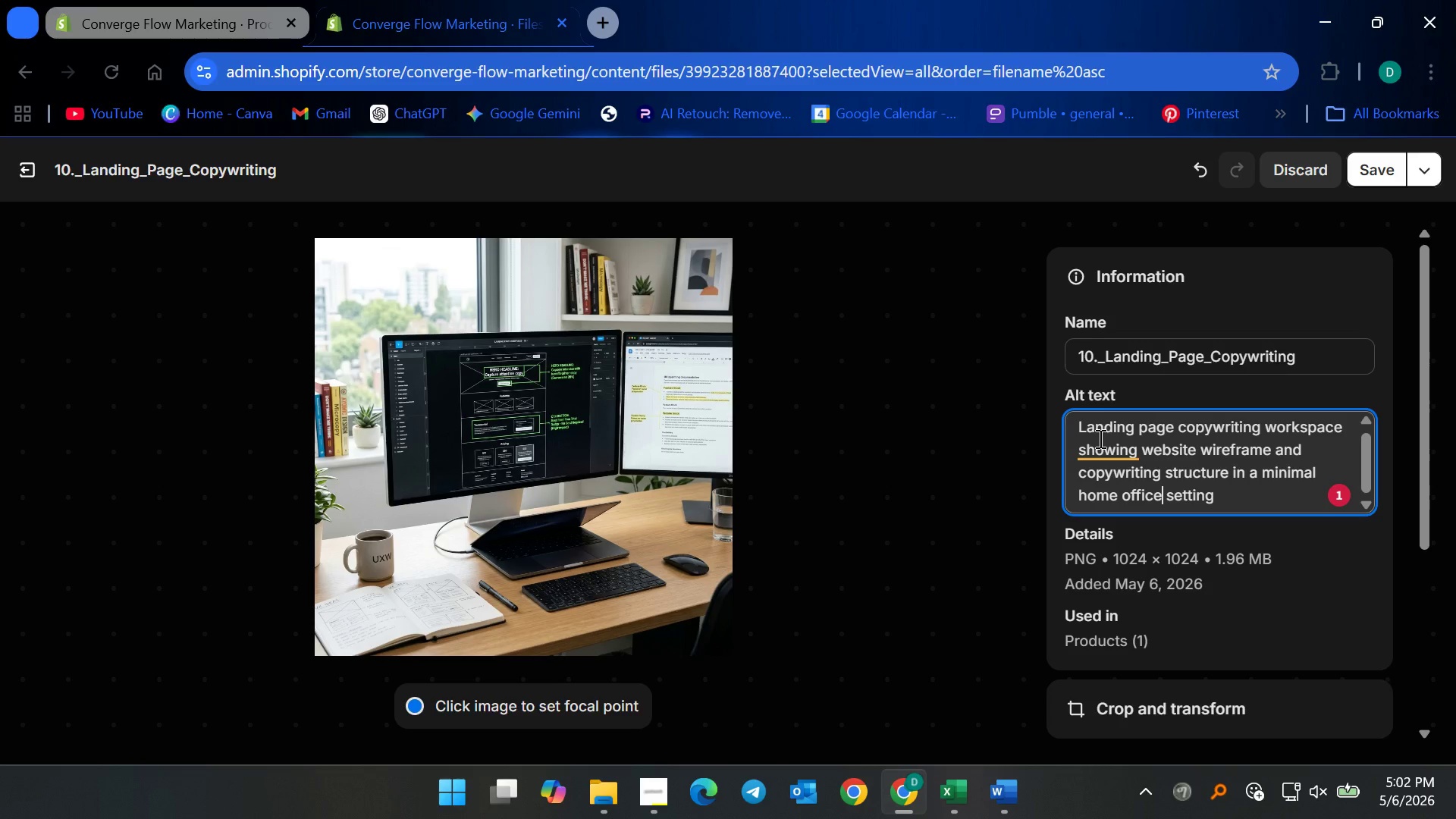 
left_click([1099, 444])
 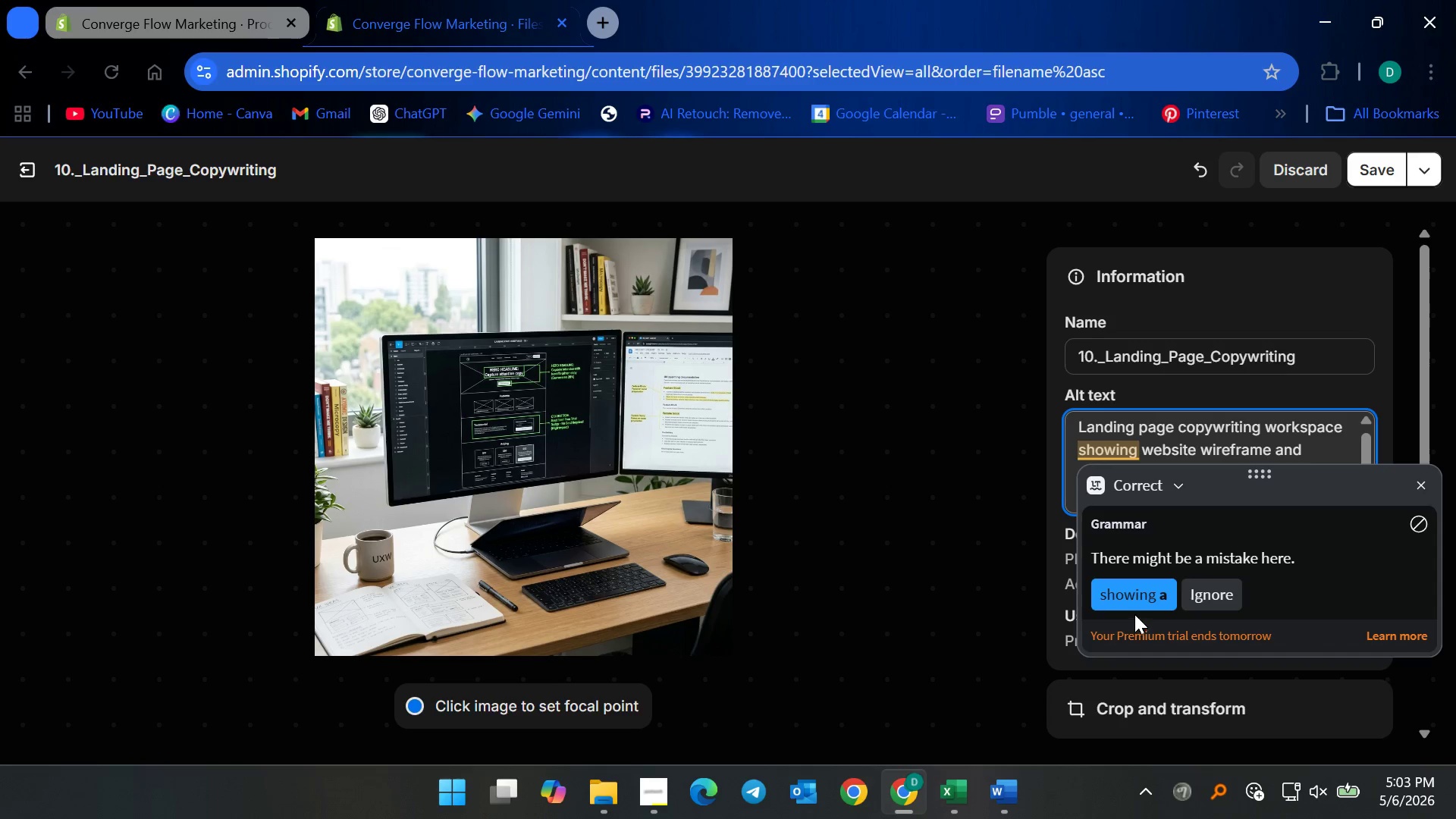 
left_click([1138, 586])
 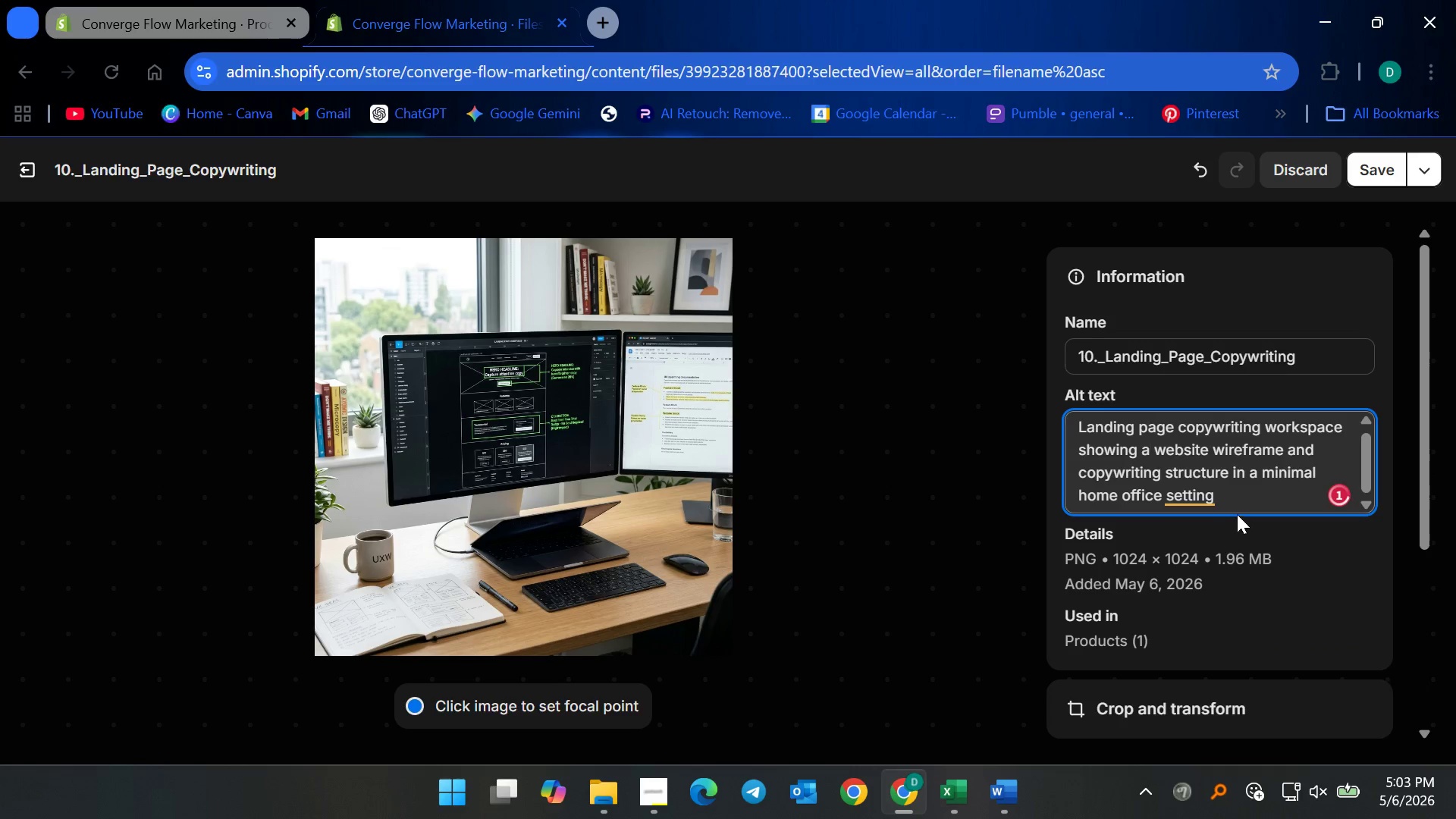 
left_click([1263, 481])
 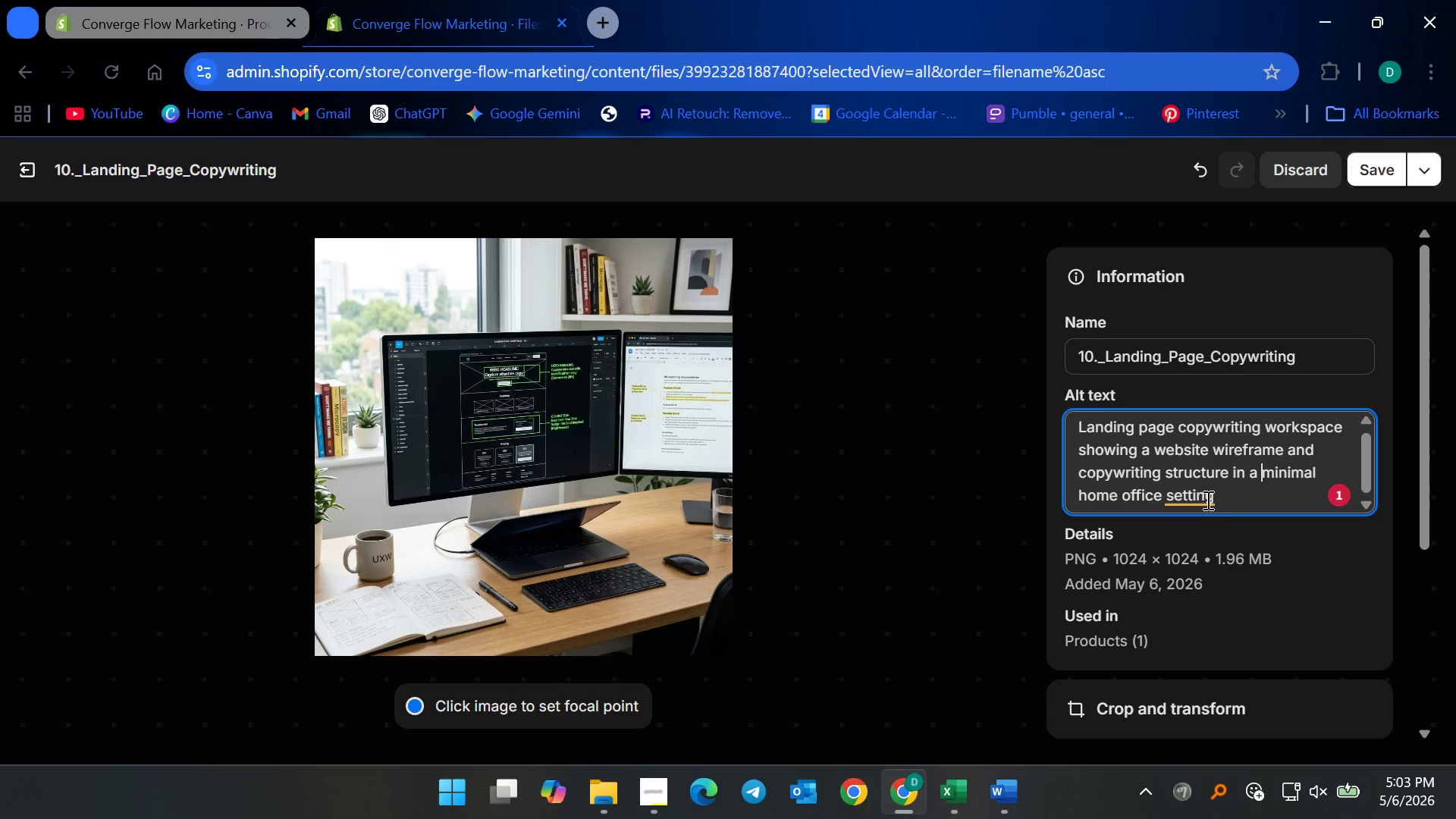 
left_click([1207, 500])
 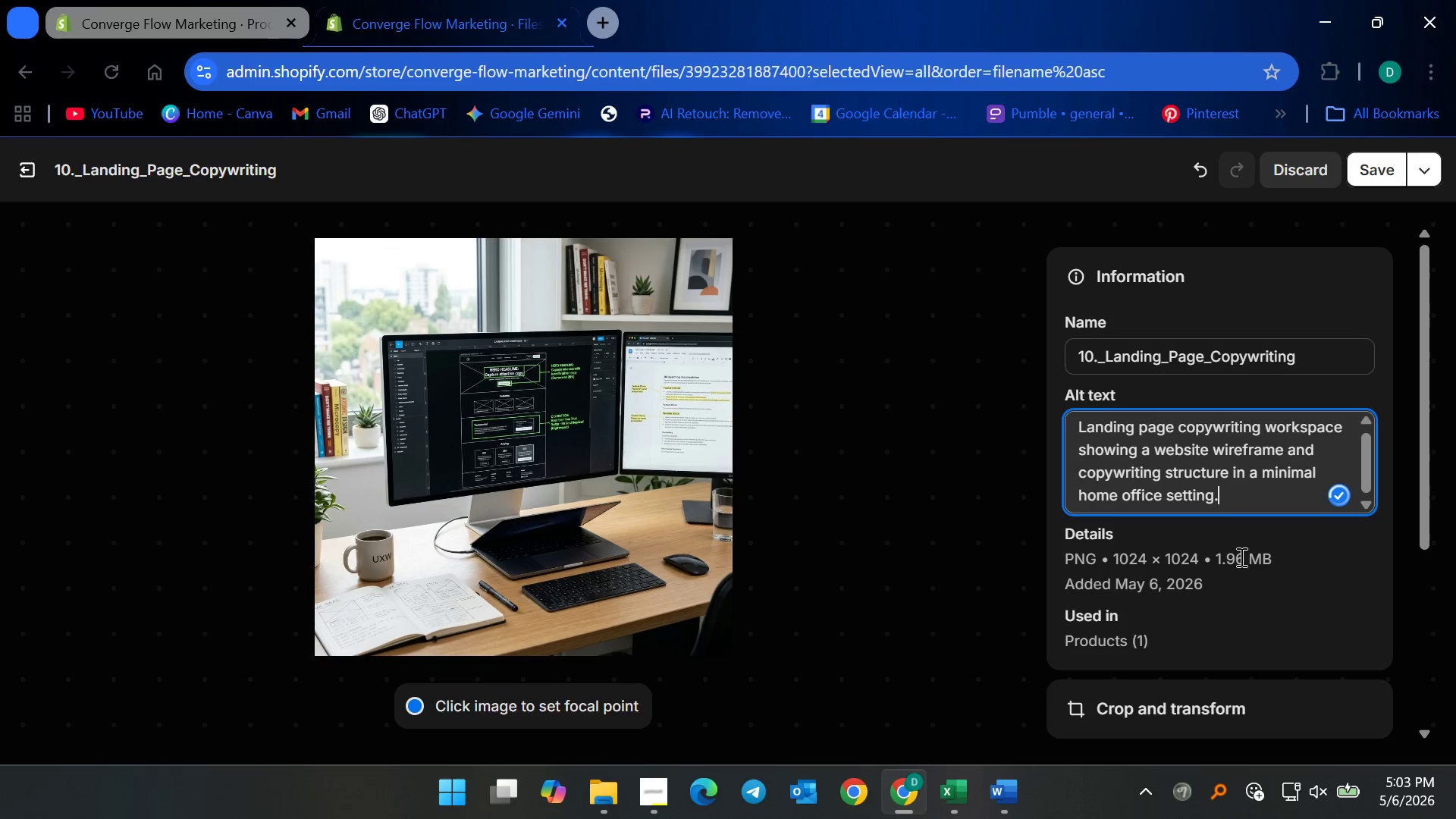 
left_click([1253, 497])
 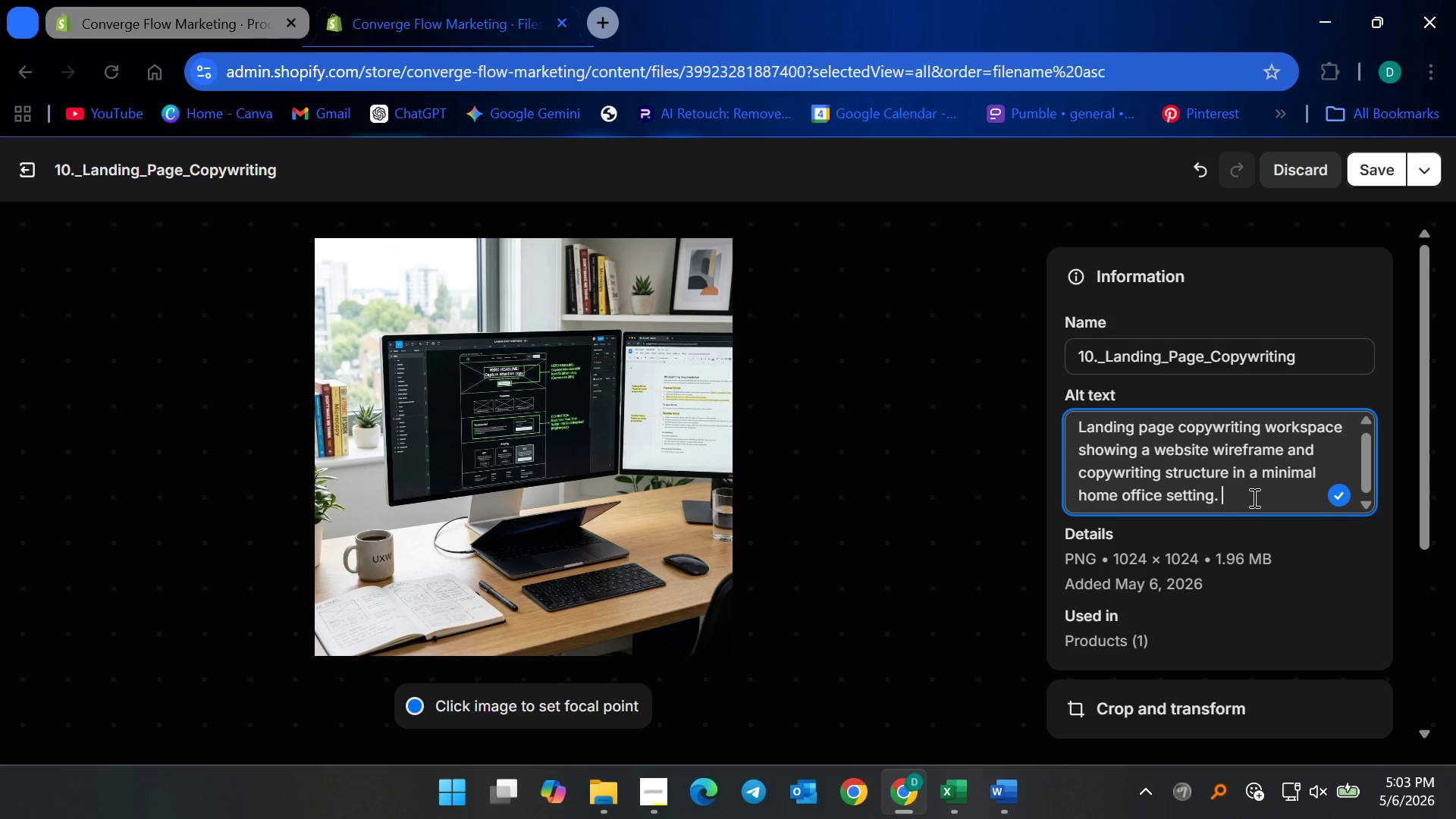 
key(Backspace)
 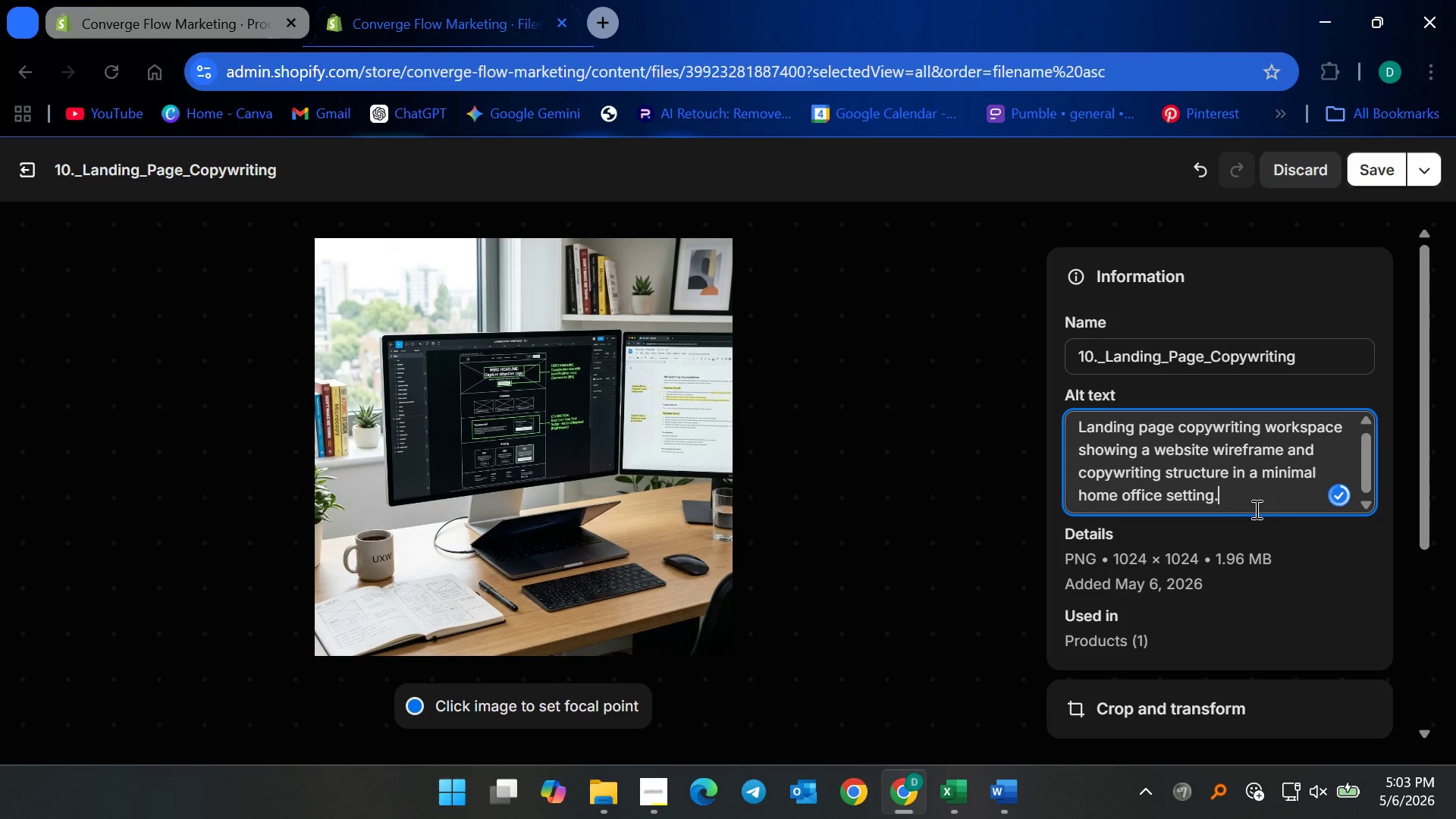 
key(Backspace)
 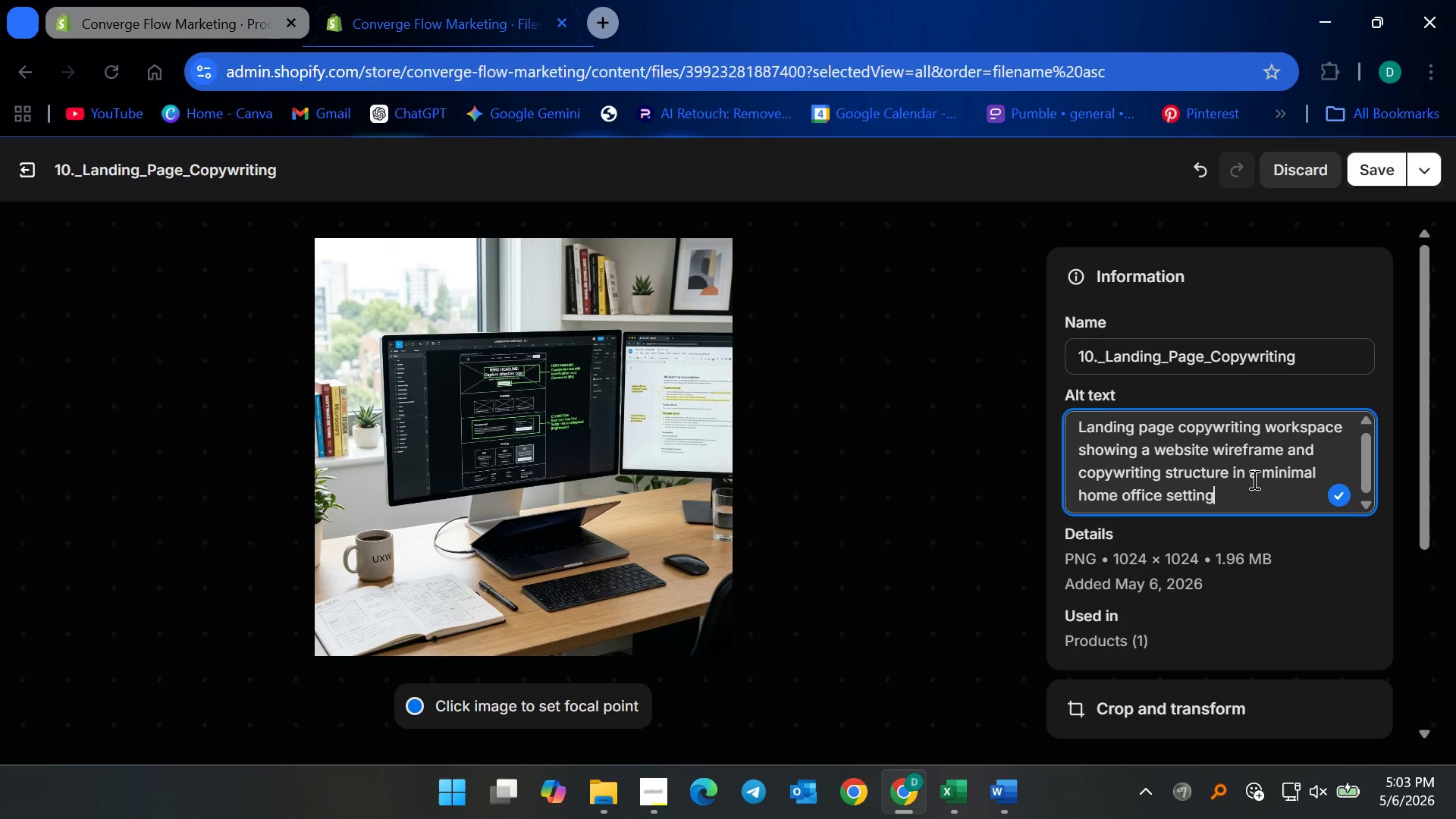 
wait(8.69)
 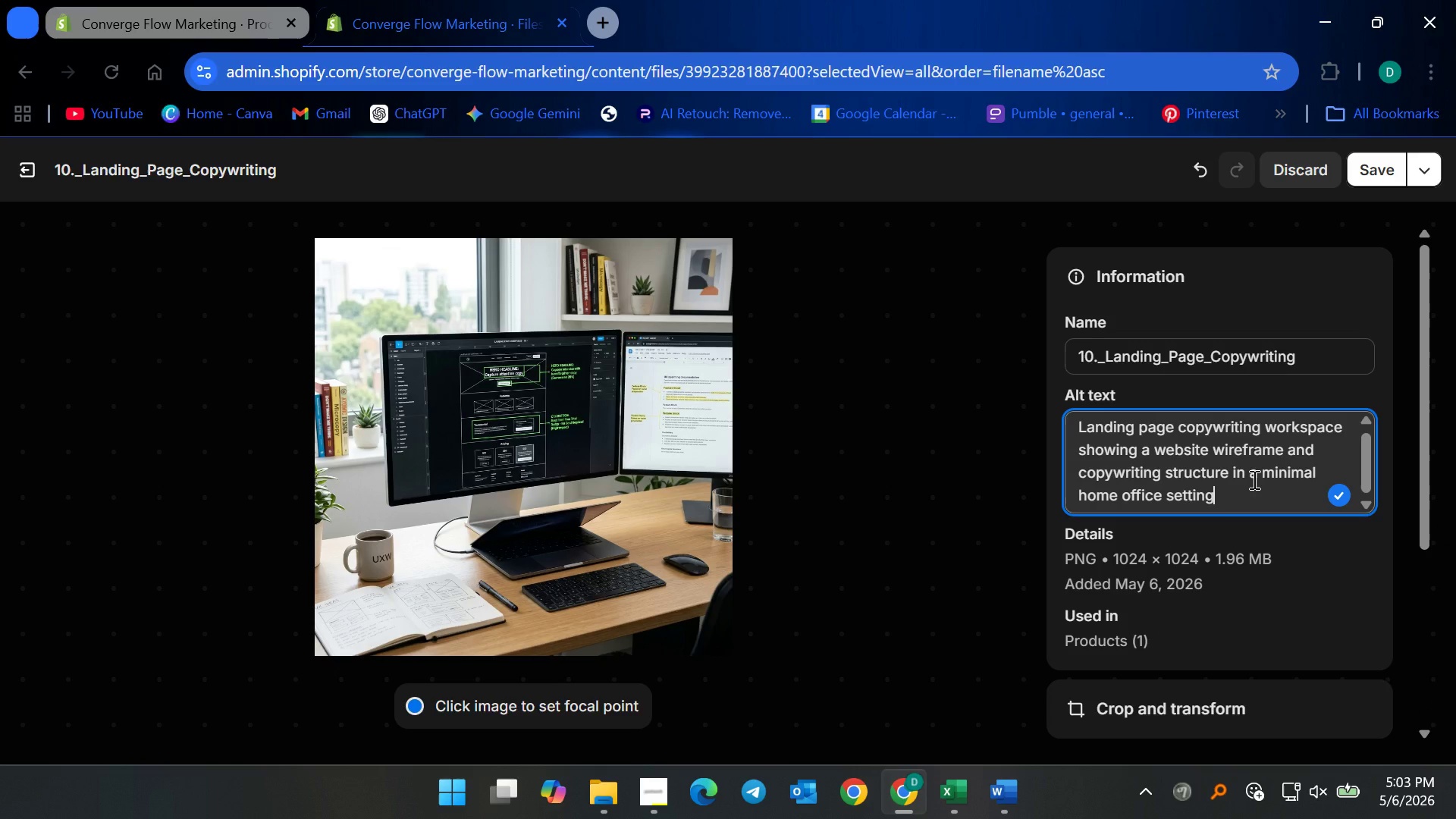 
left_click([1370, 181])
 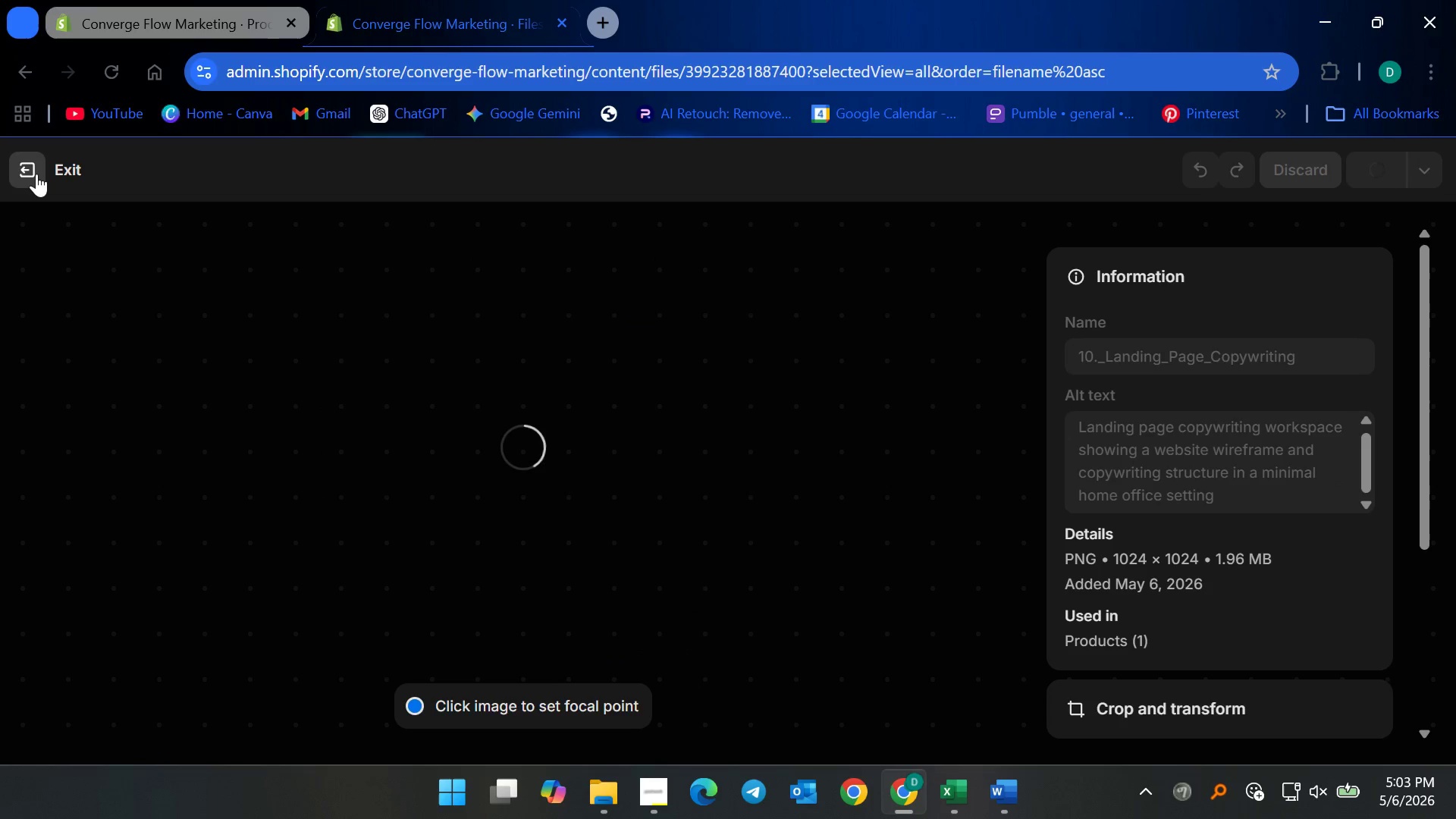 
left_click([36, 174])
 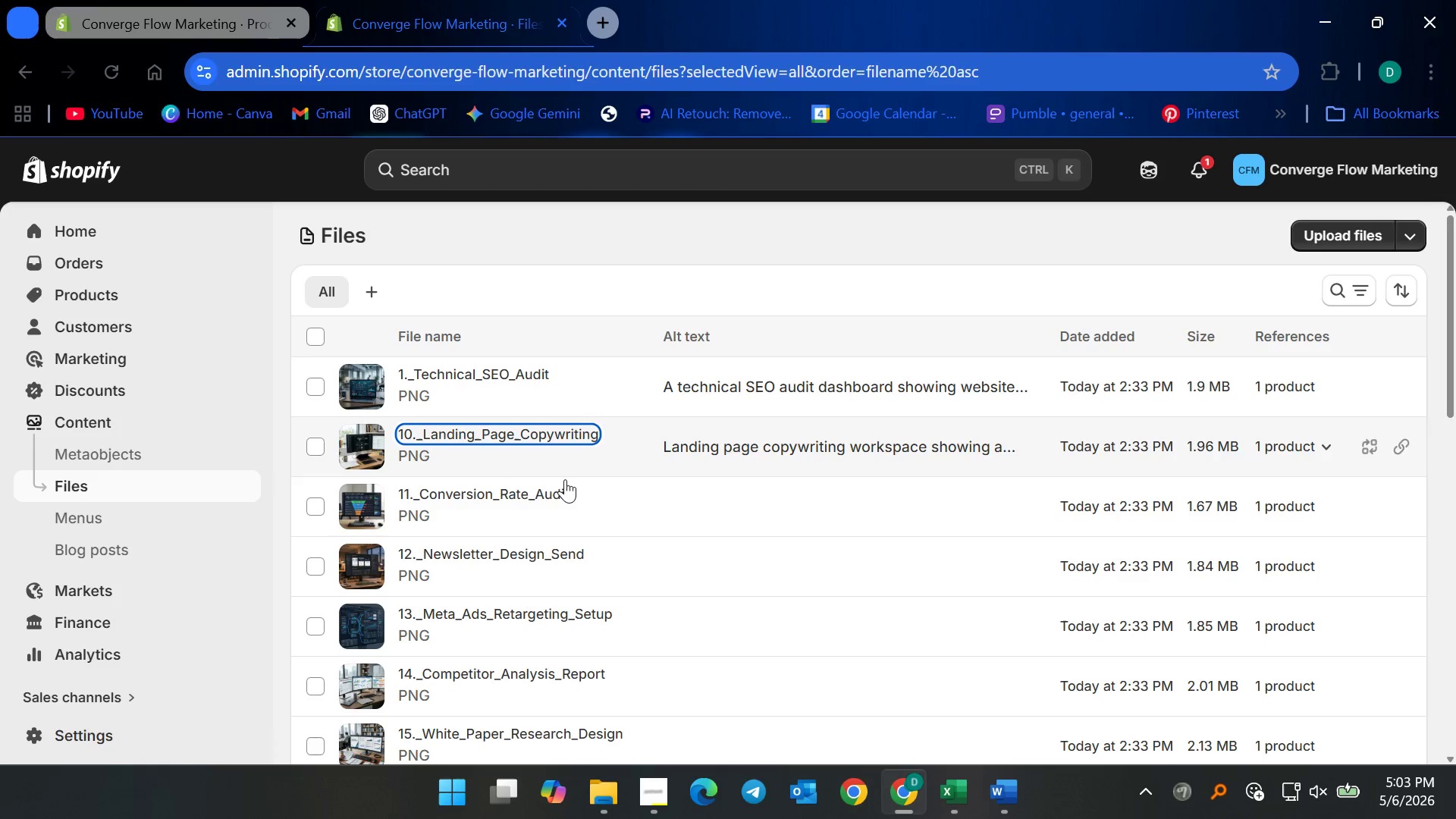 
left_click([497, 494])
 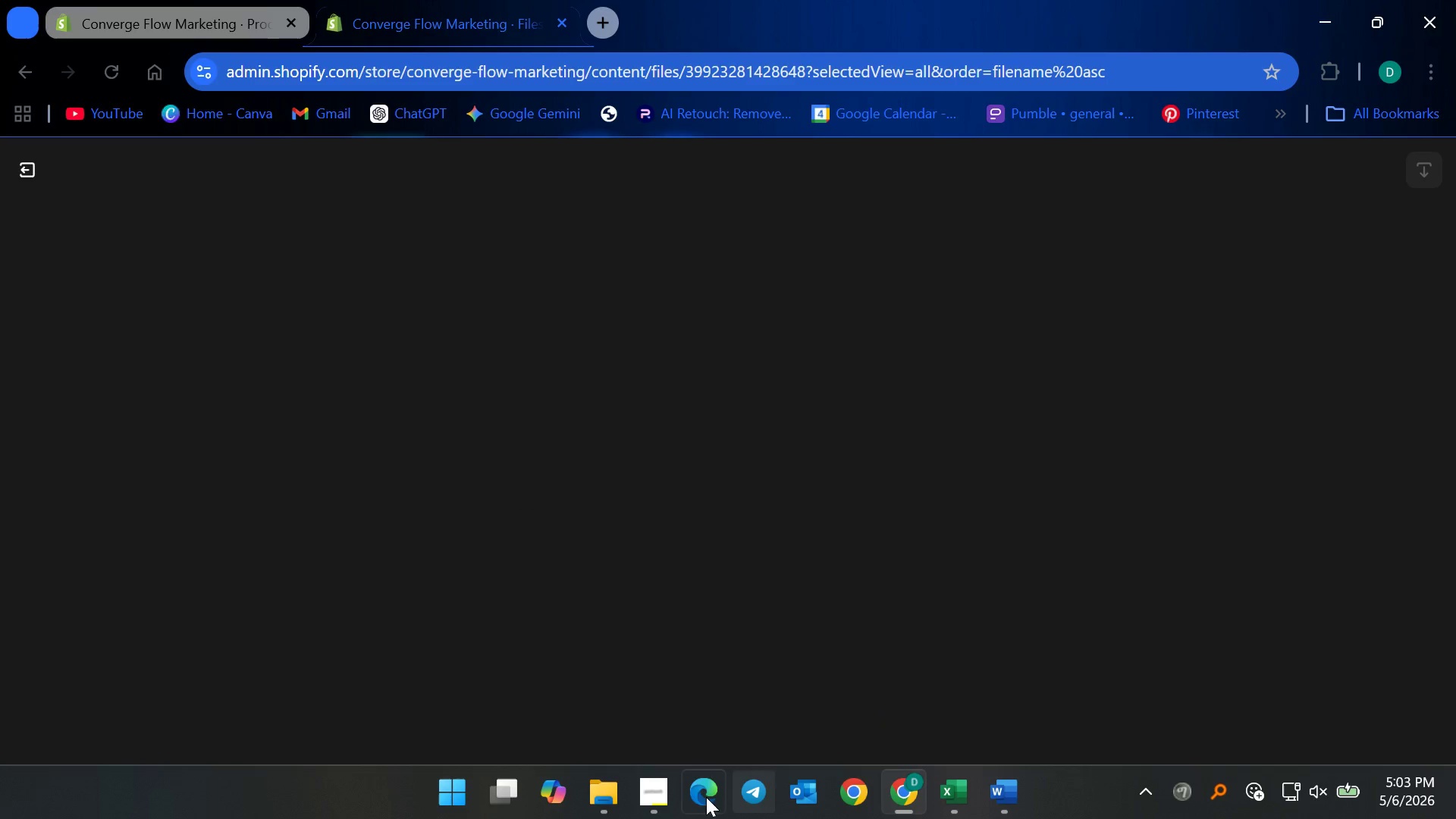 
left_click([650, 803])
 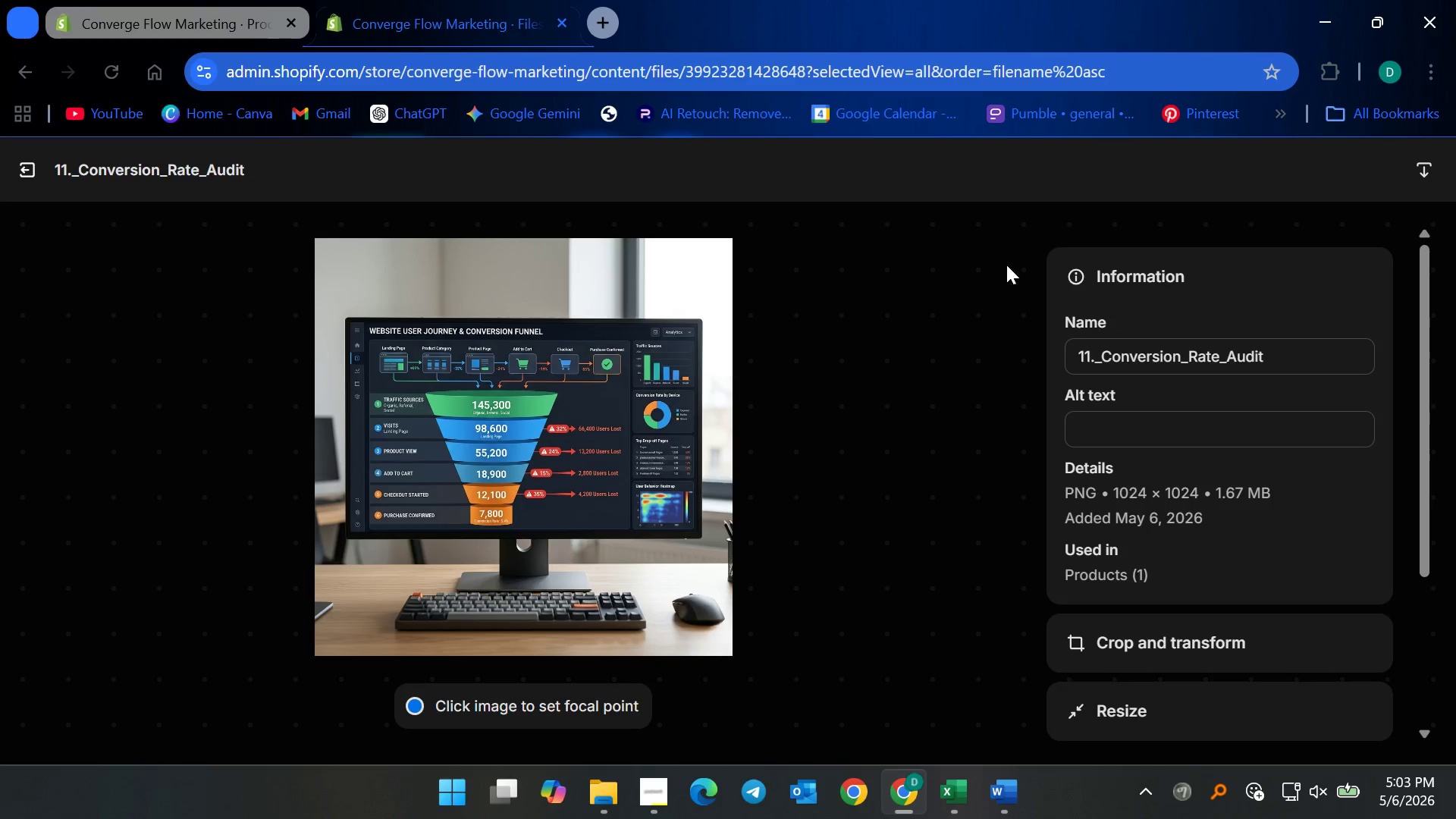 
wait(5.47)
 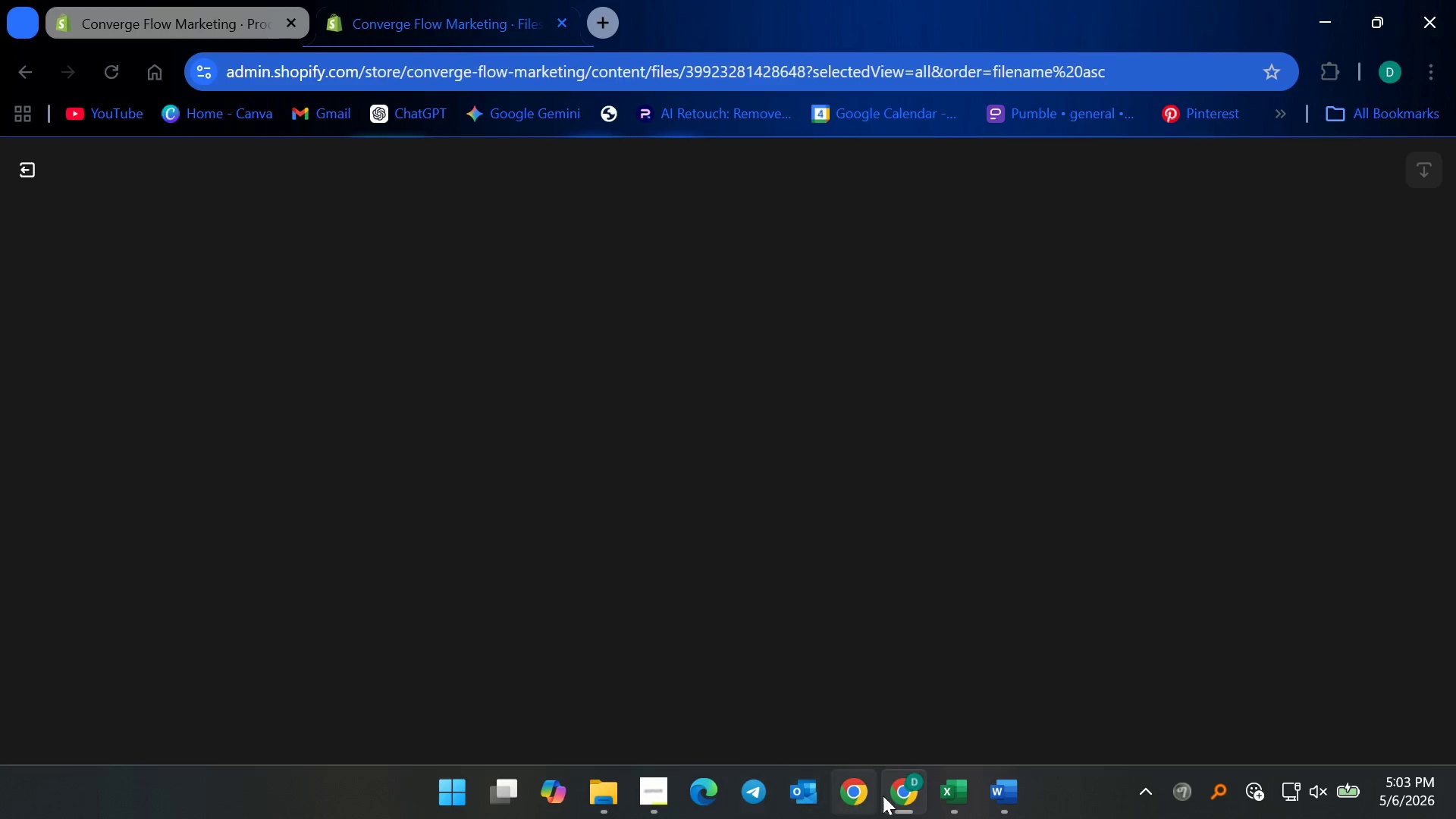 
double_click([1149, 434])
 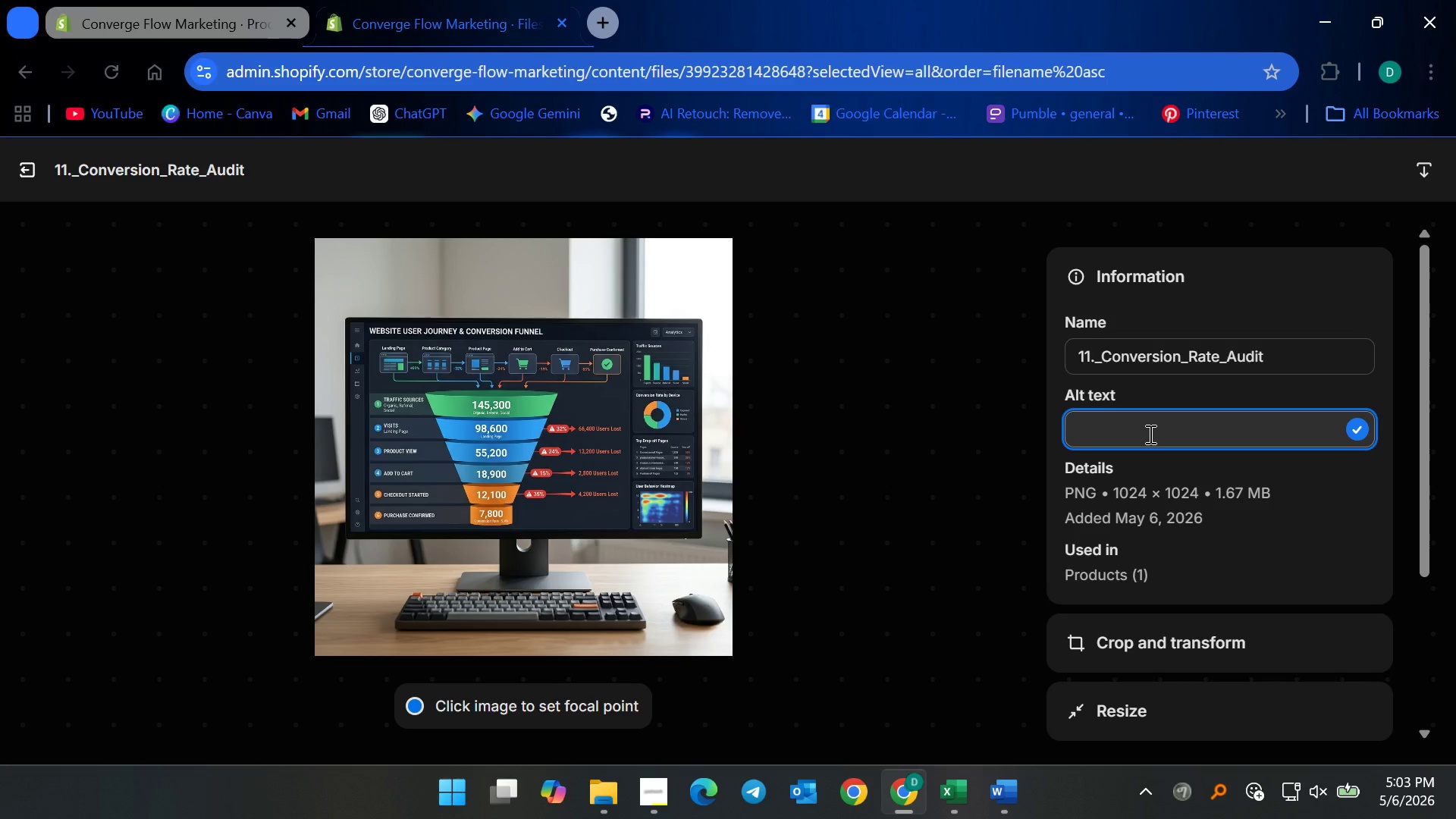 
wait(15.19)
 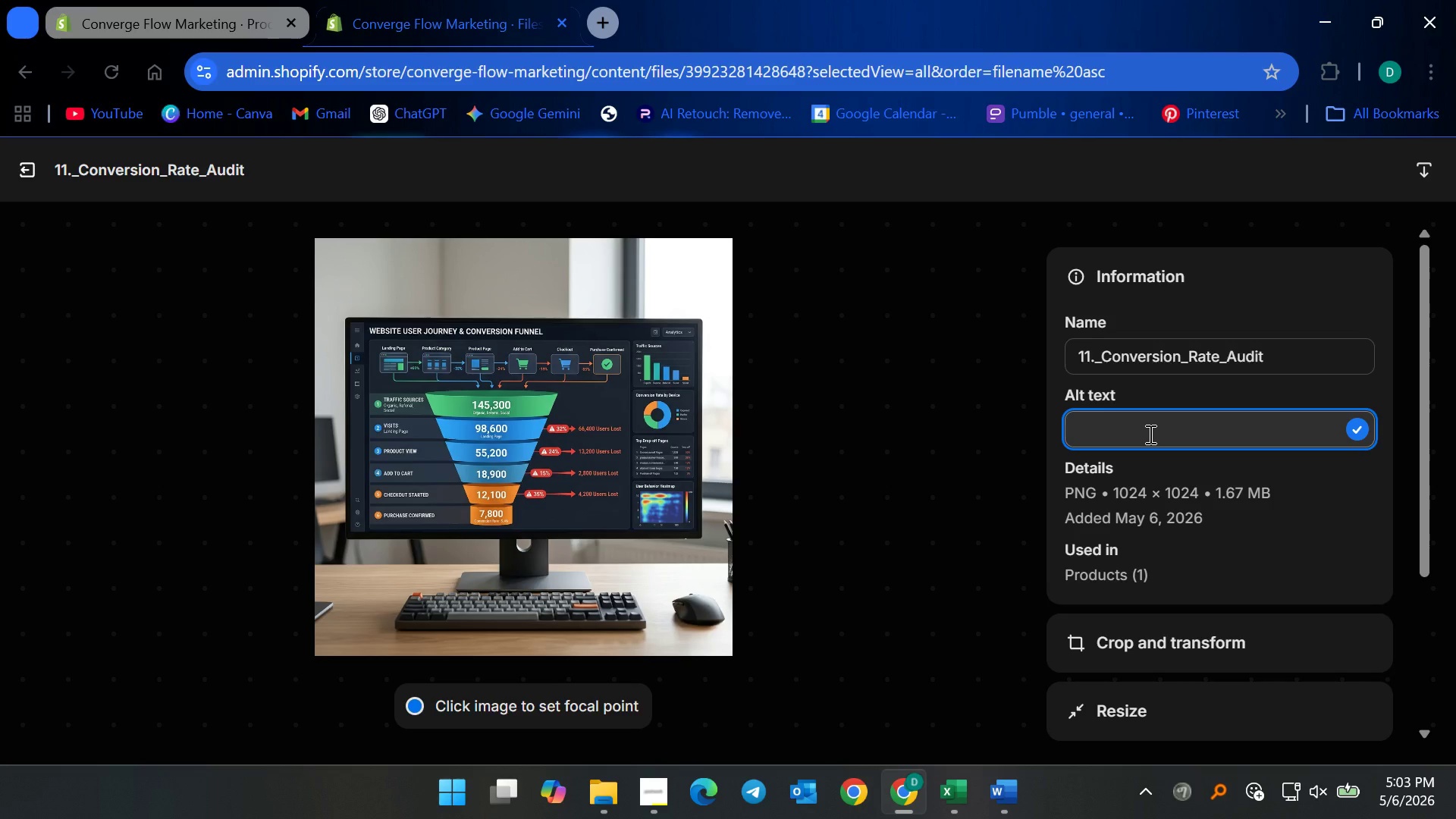 
type(Conversion rate audit analytics showing user journey mapping, funnel f)
key(Backspace)
type(drop-off points, and website )
 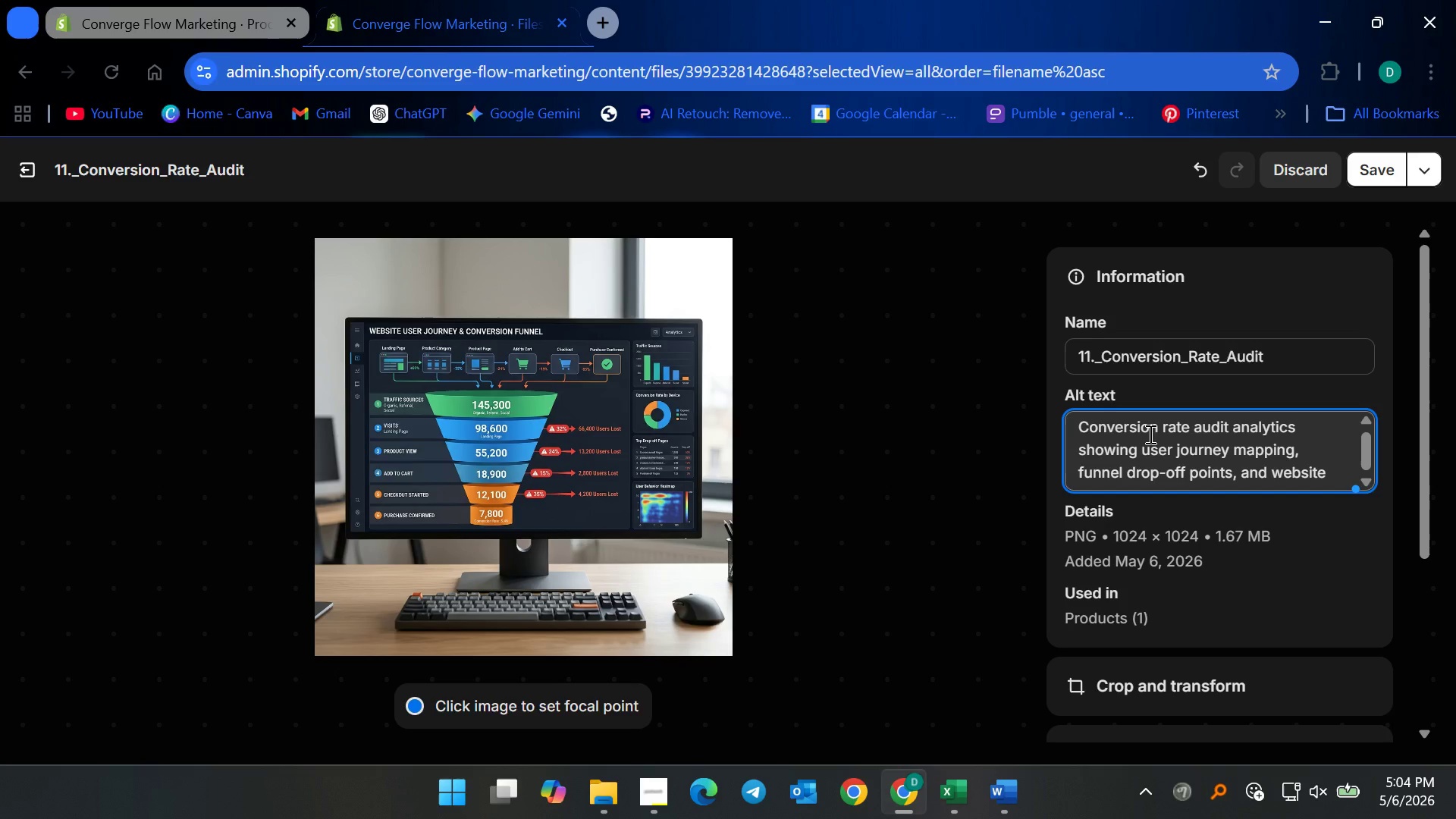 
type(conversion opr)
key(Backspace)
type(timization insights)
 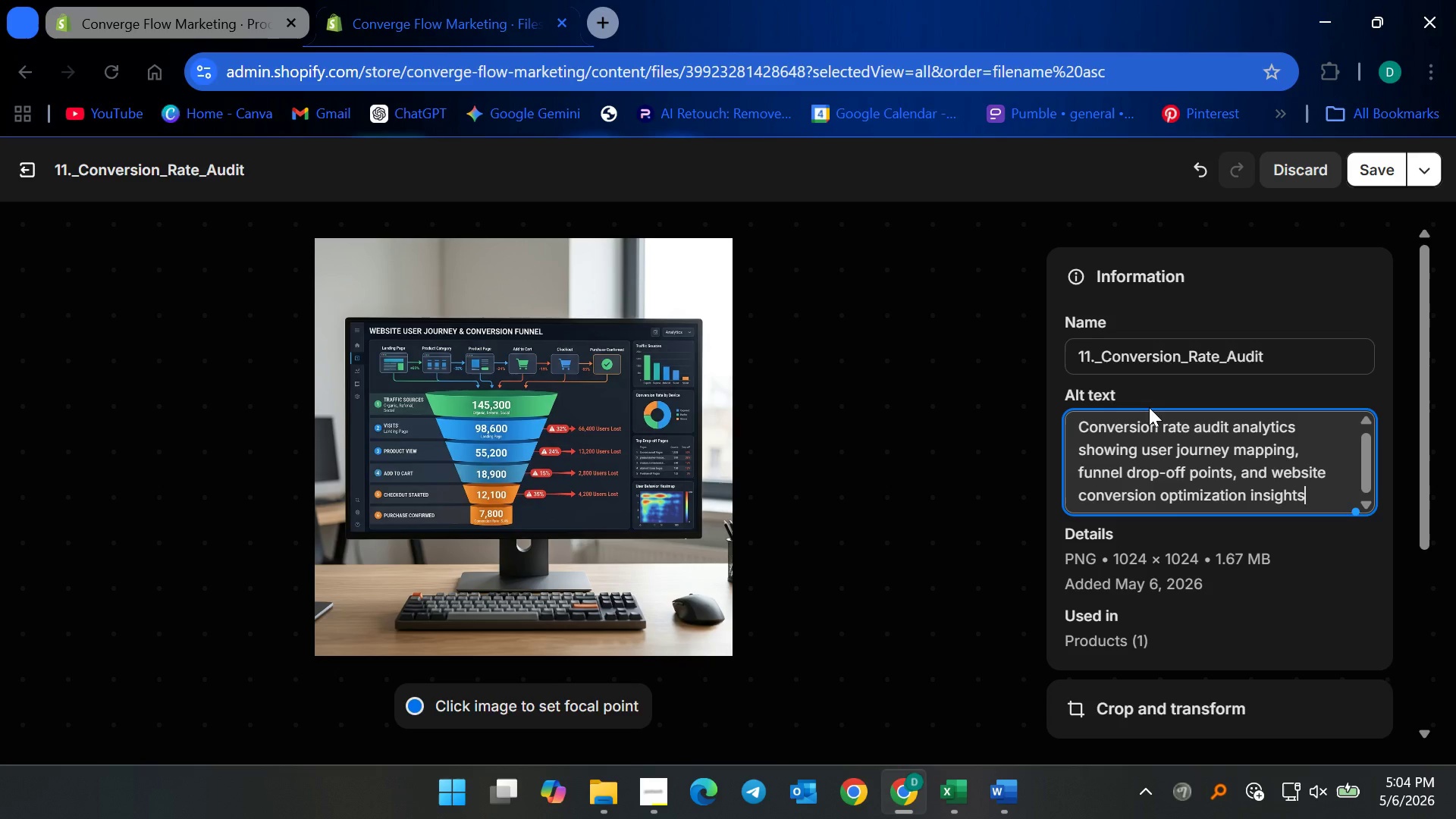 
mouse_move([1291, 478])
 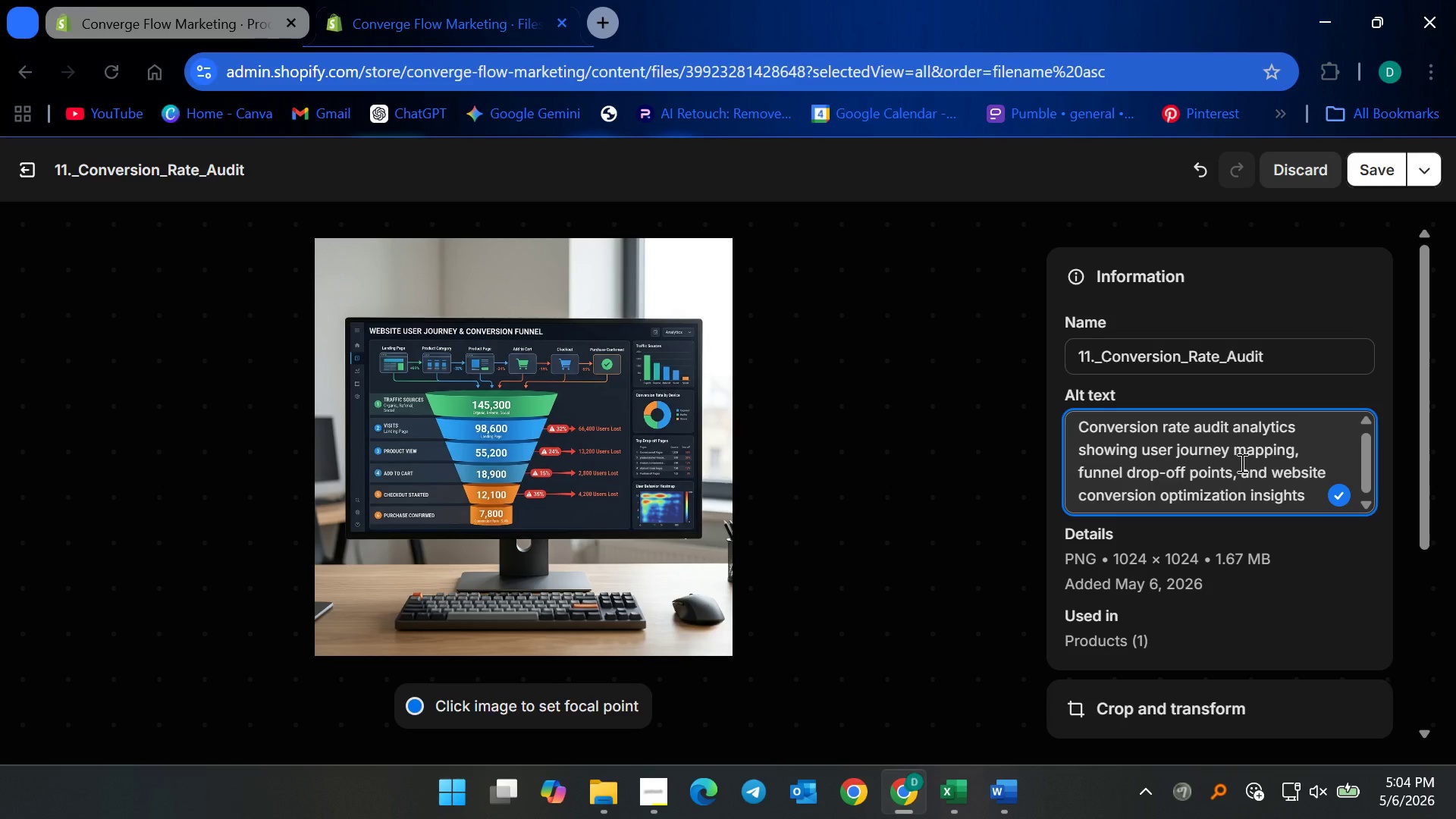 
type( displayed on  a)
key(Backspace)
key(Backspace)
type(a monitor in an od)
key(Backspace)
type(ffice setting)
 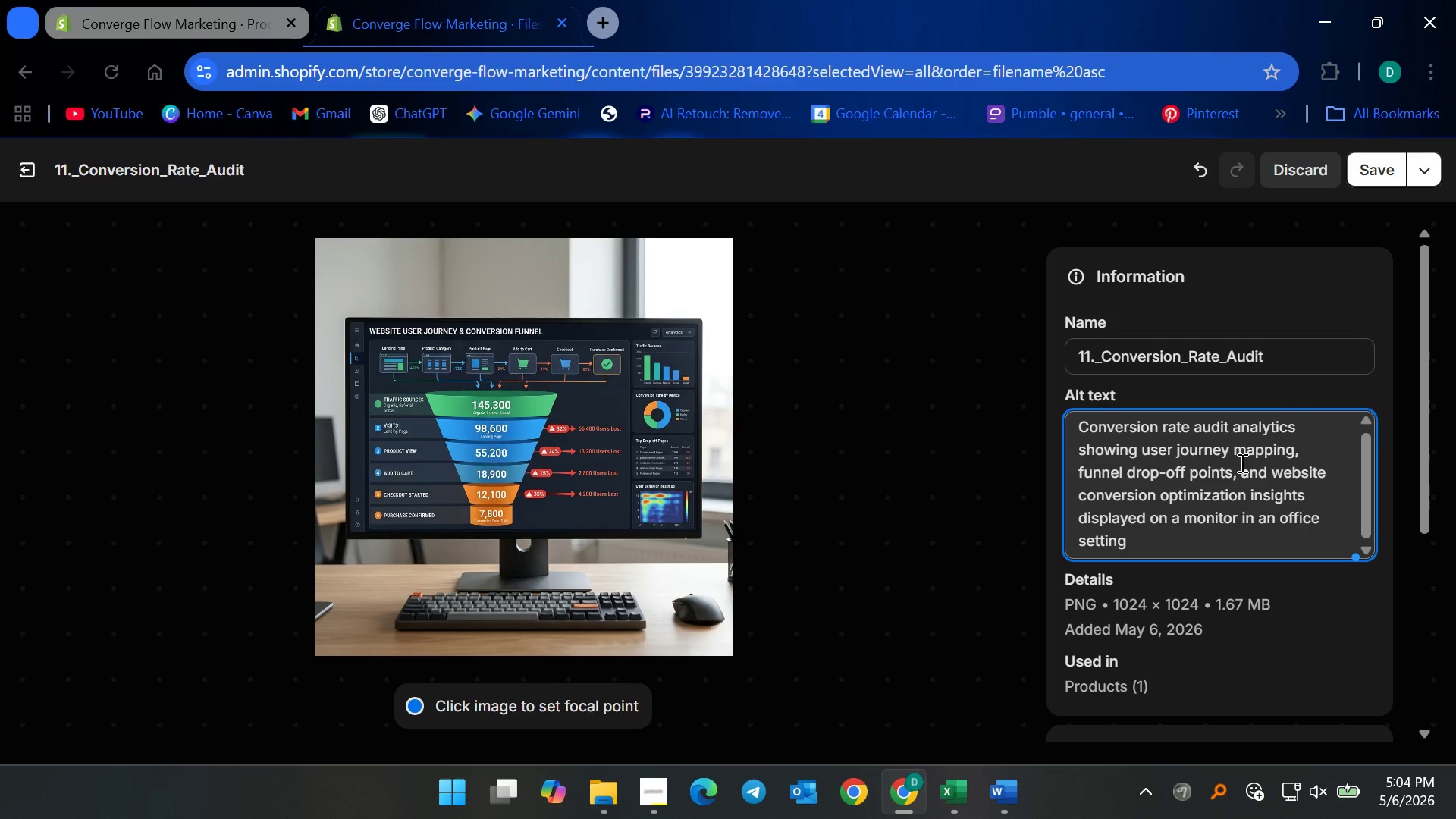 
wait(5.41)
 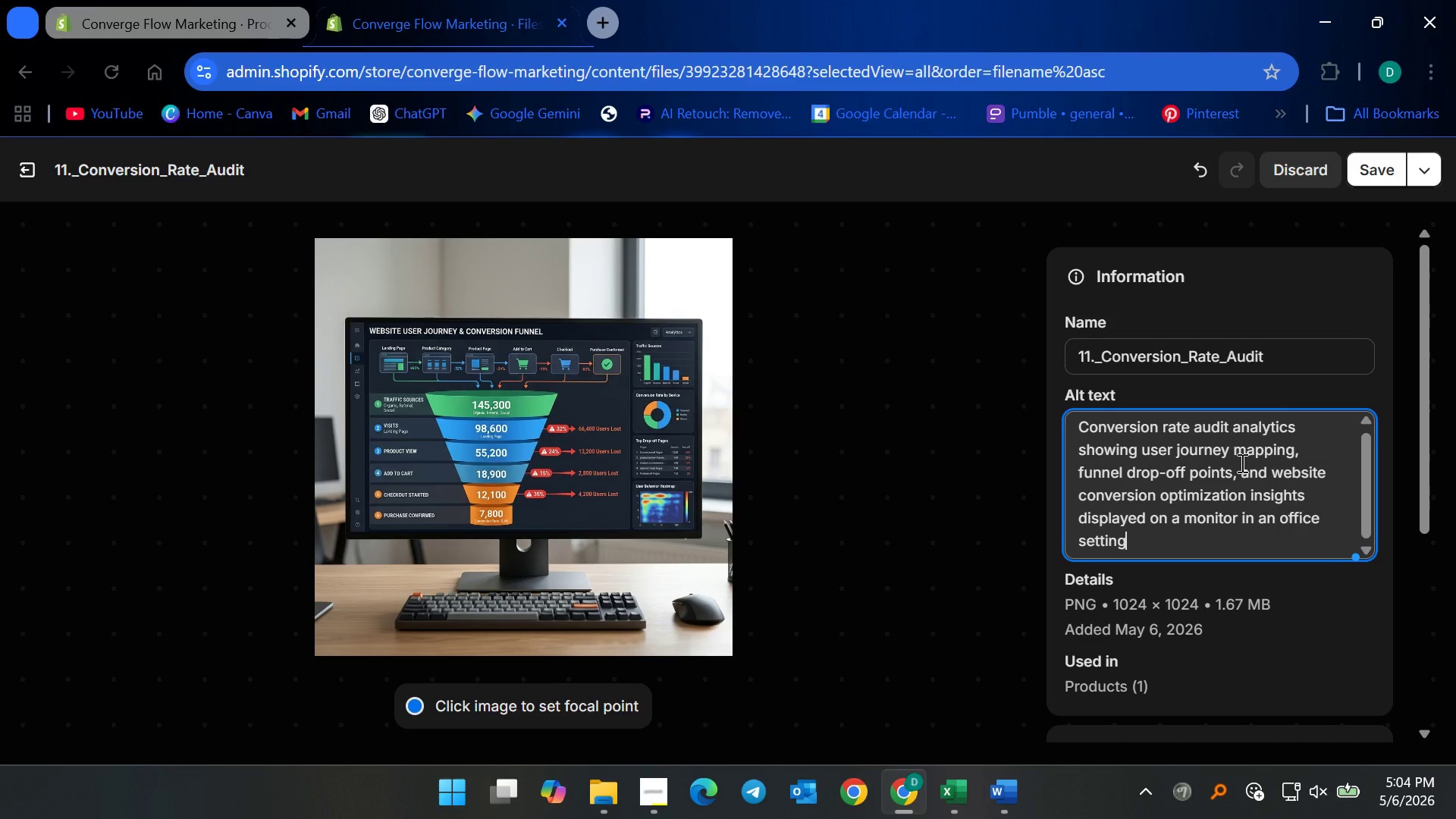 
hold_key(key=Backspace, duration=1.03)
 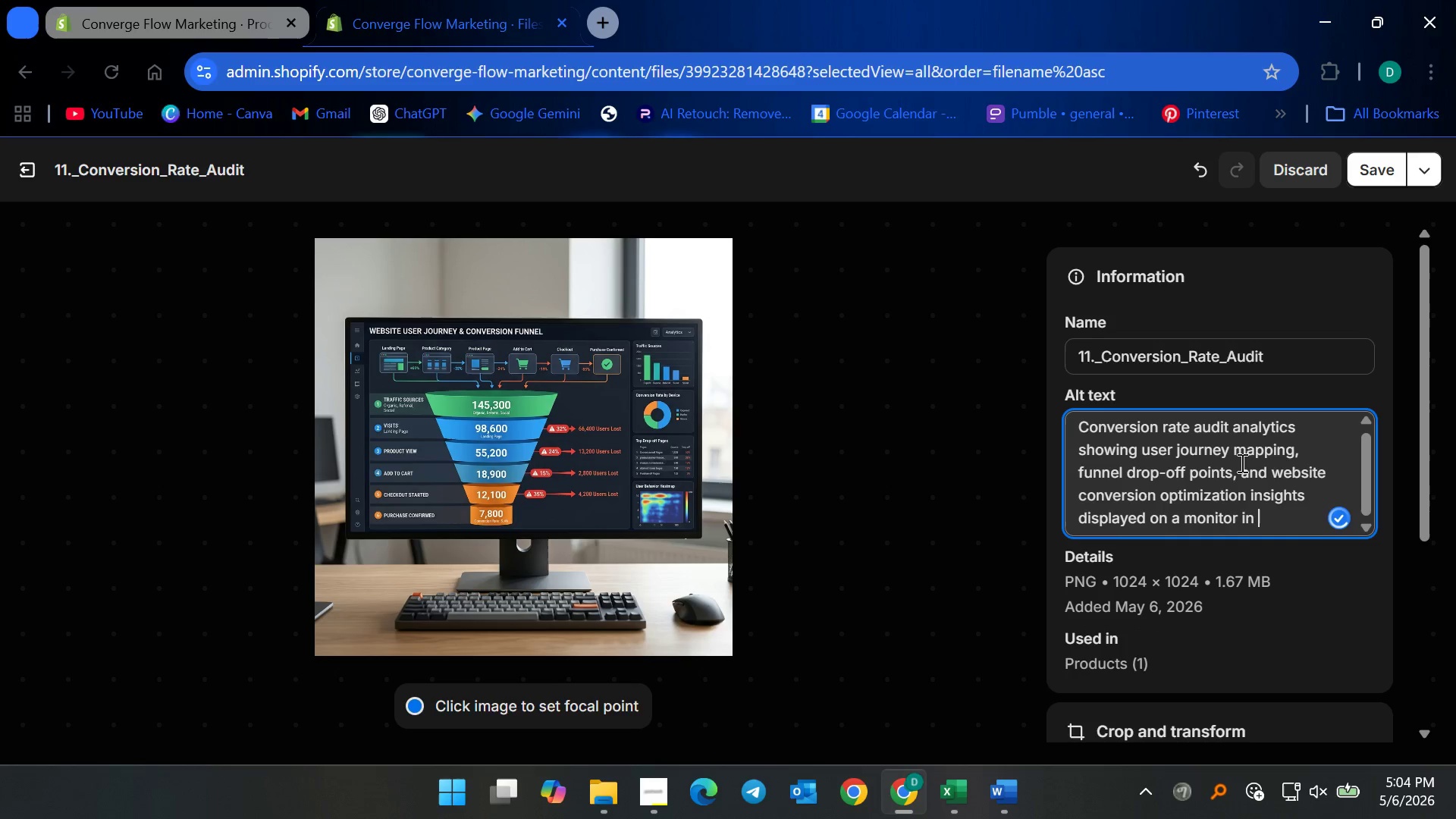 
key(Backspace)
 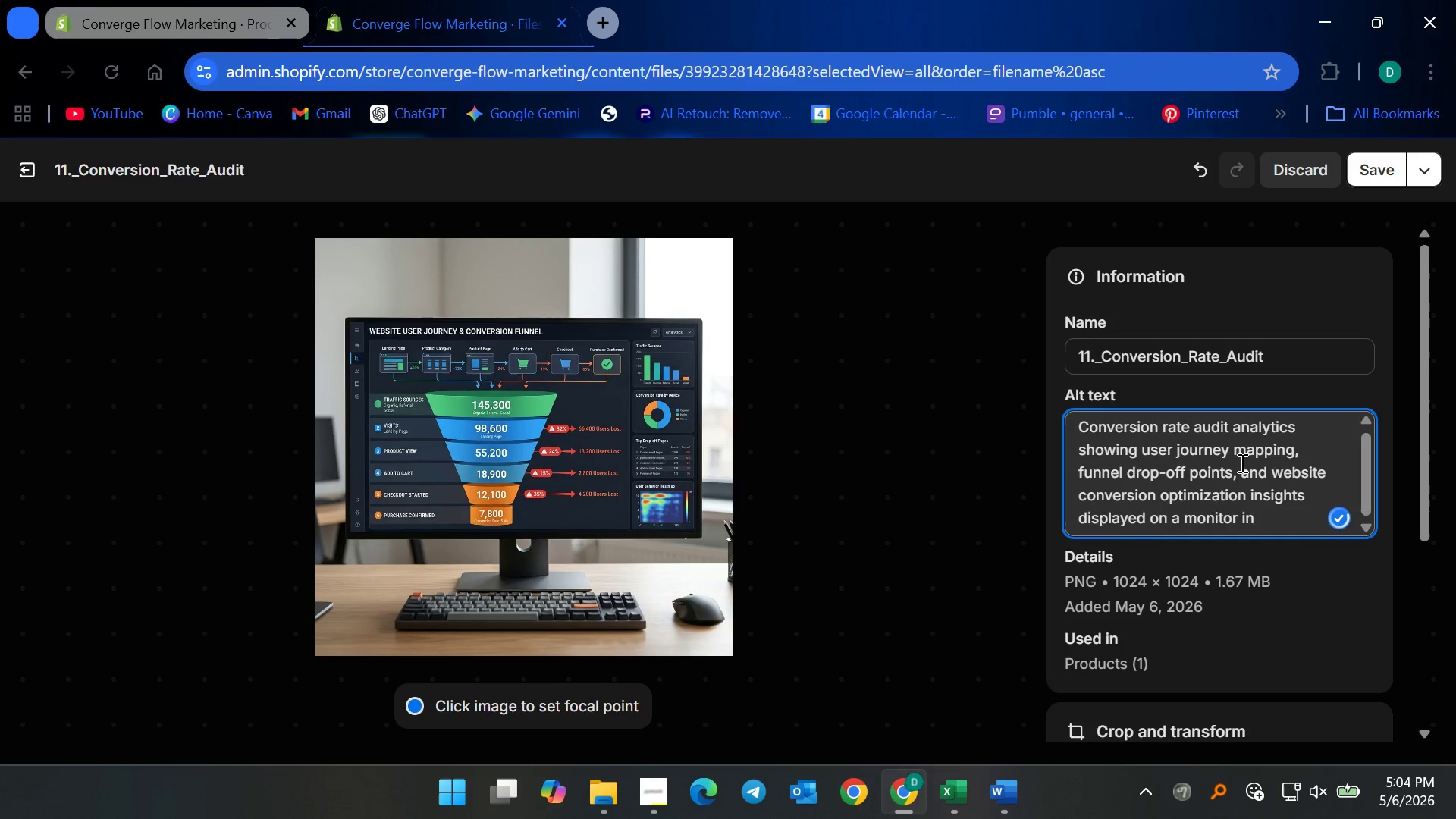 
key(Backspace)
 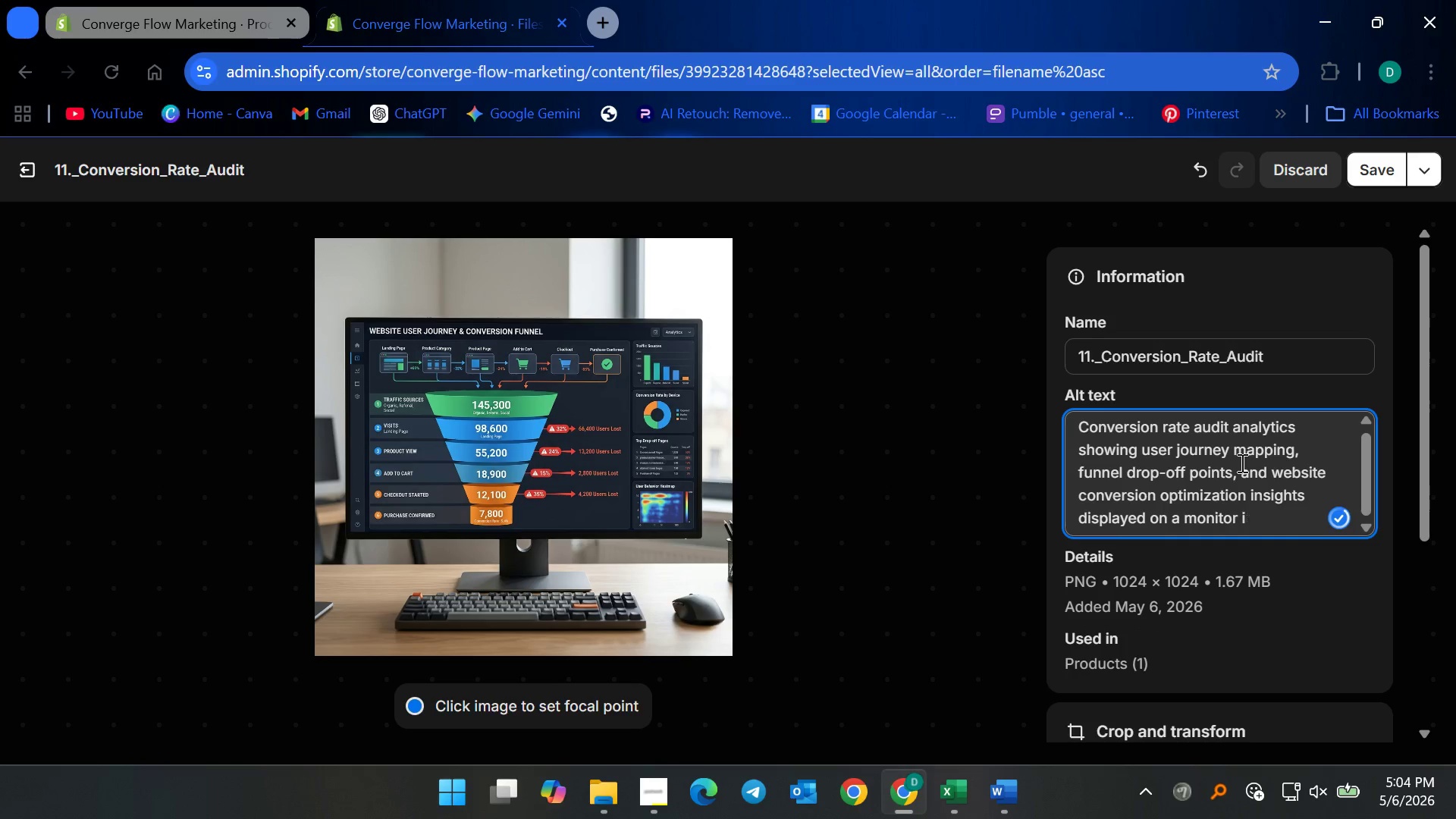 
key(Backspace)
 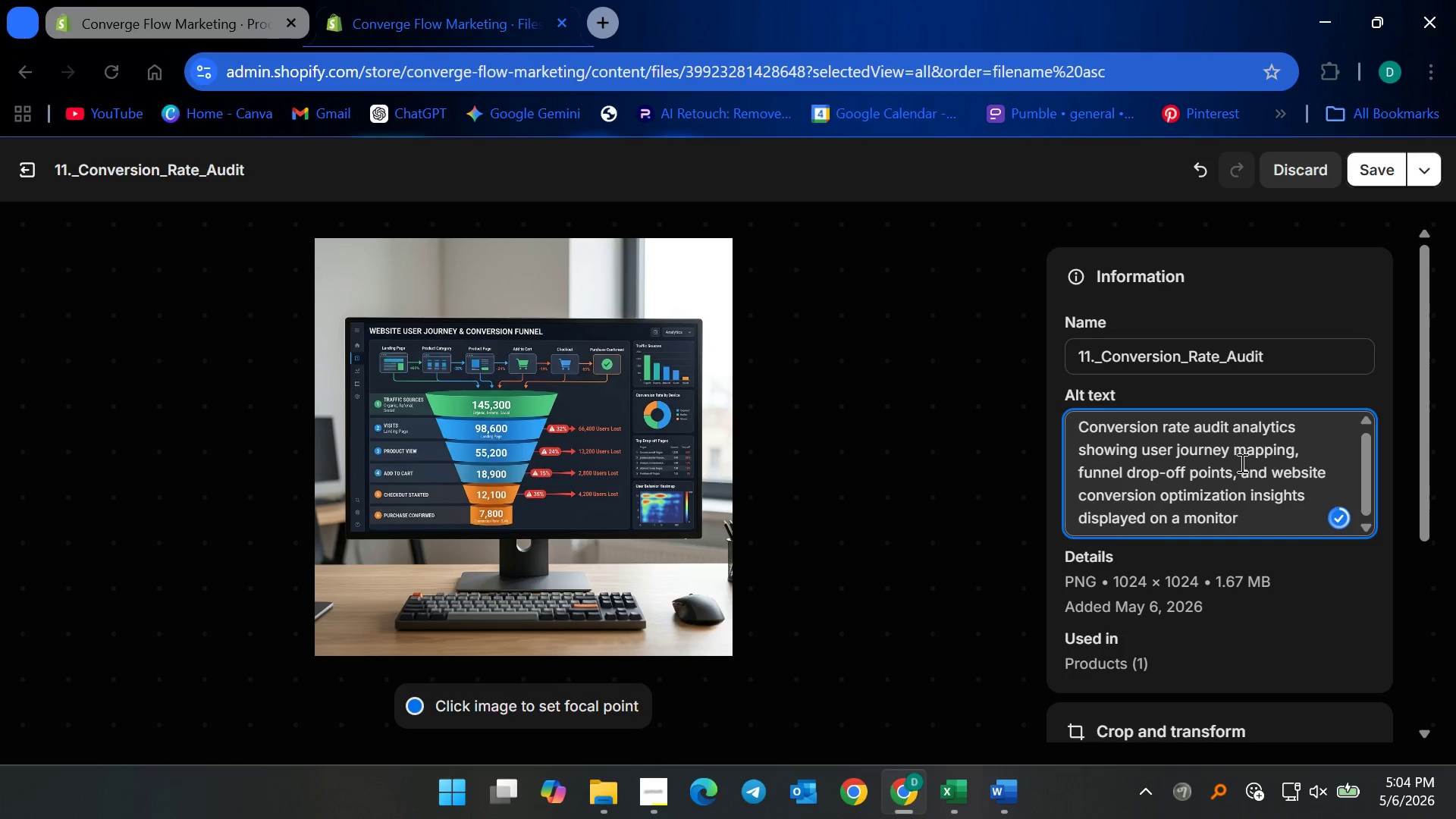 
key(Backspace)
 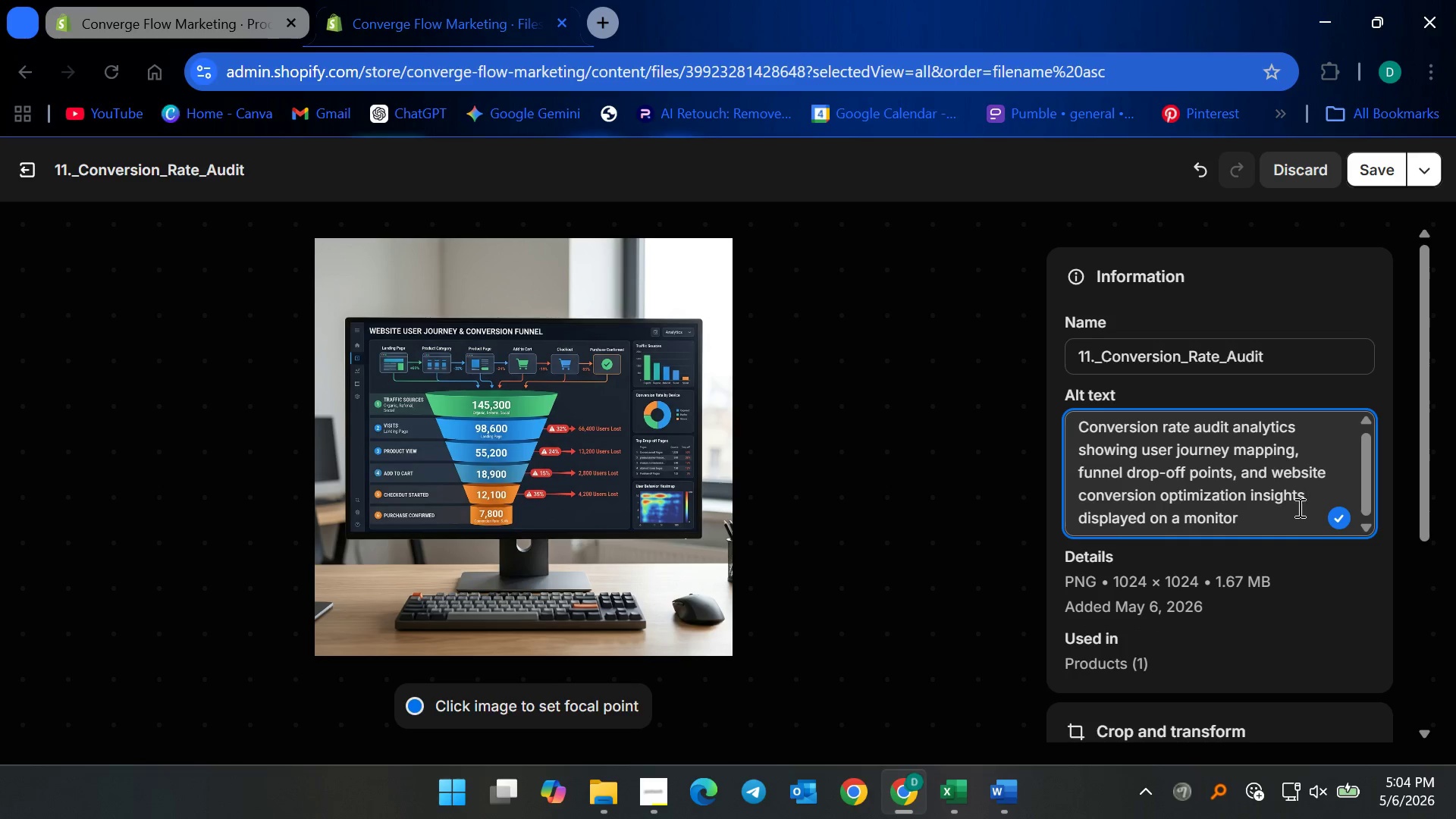 
wait(5.83)
 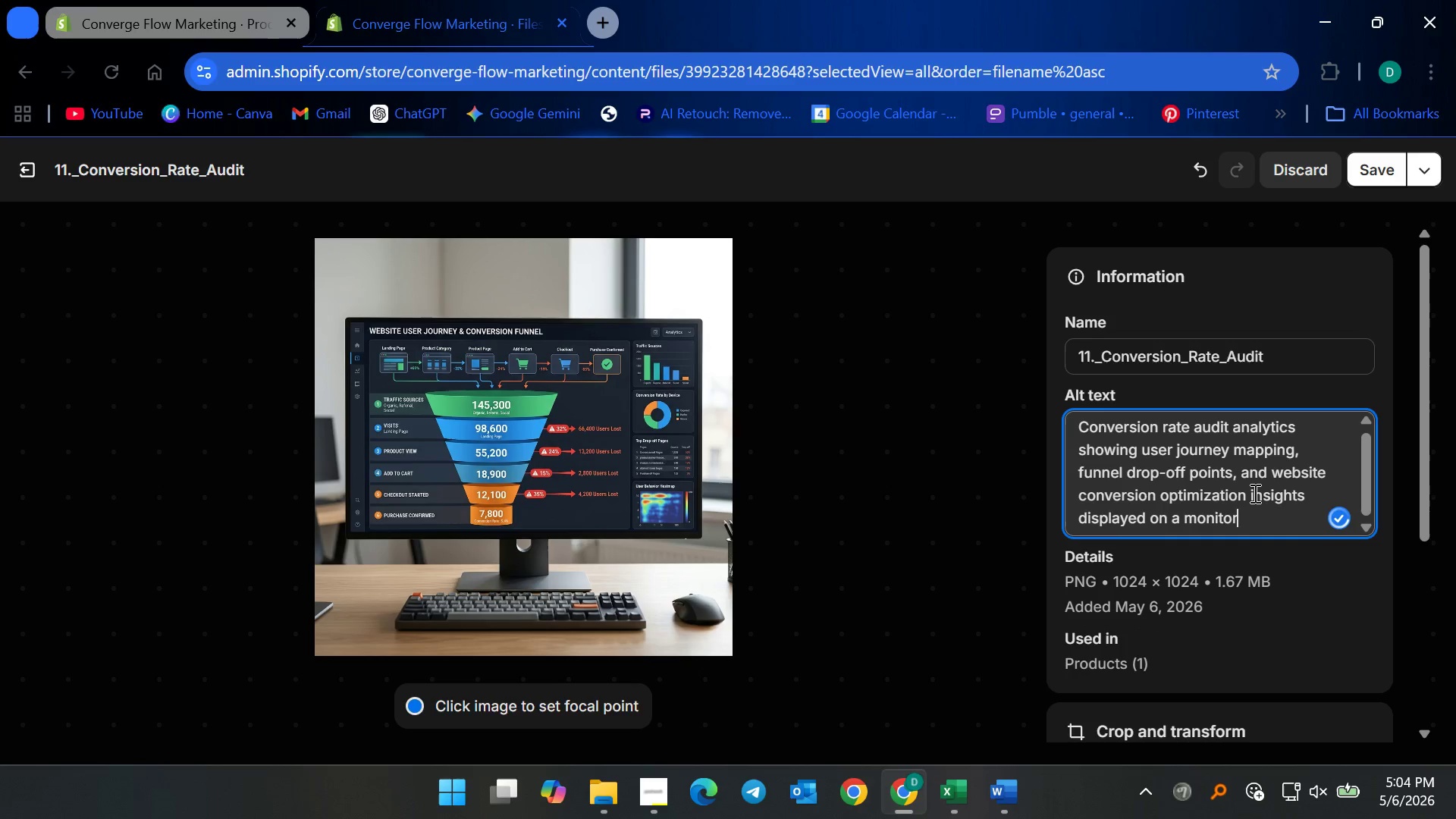 
left_click([1376, 164])
 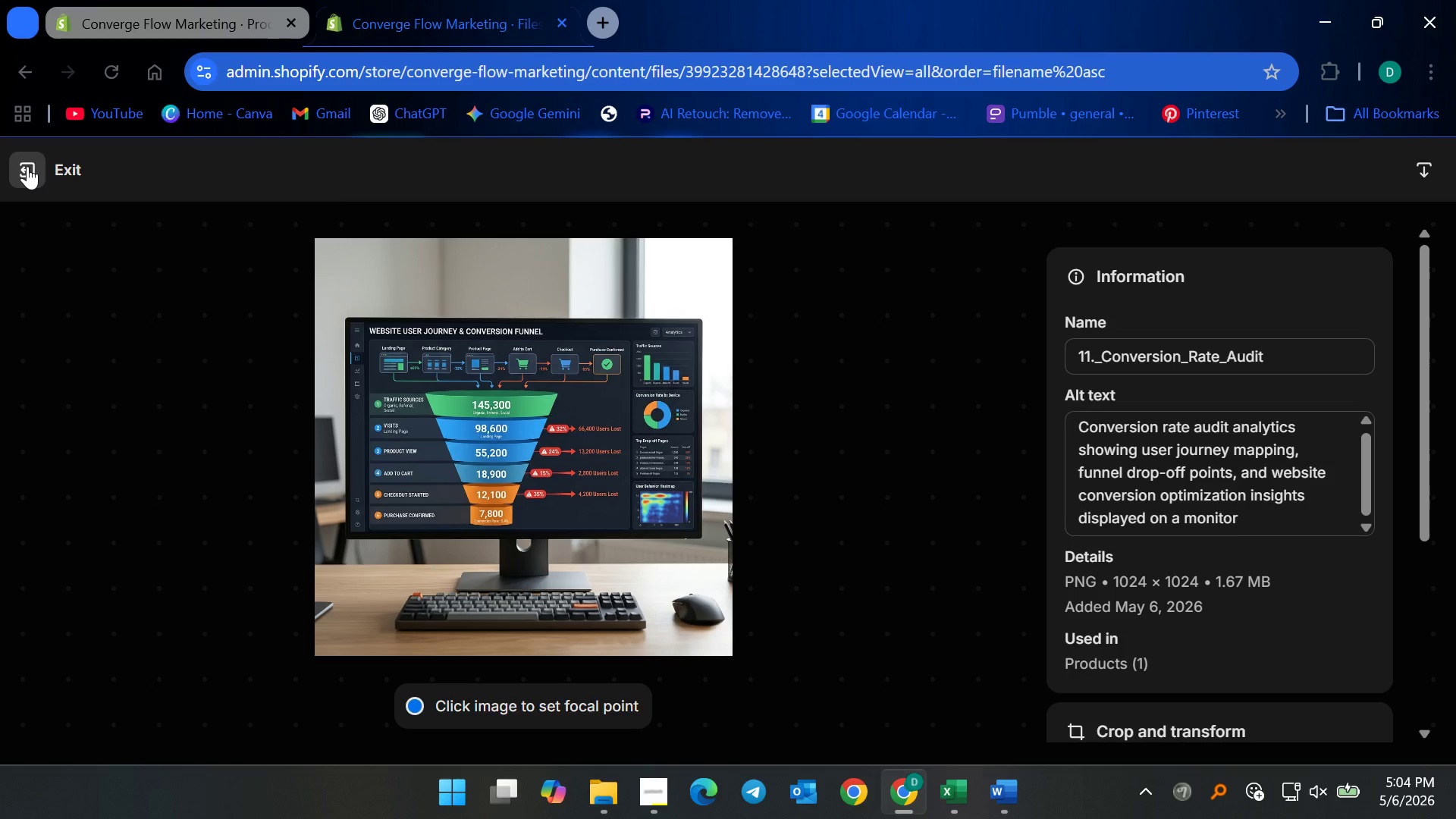 
left_click([27, 166])
 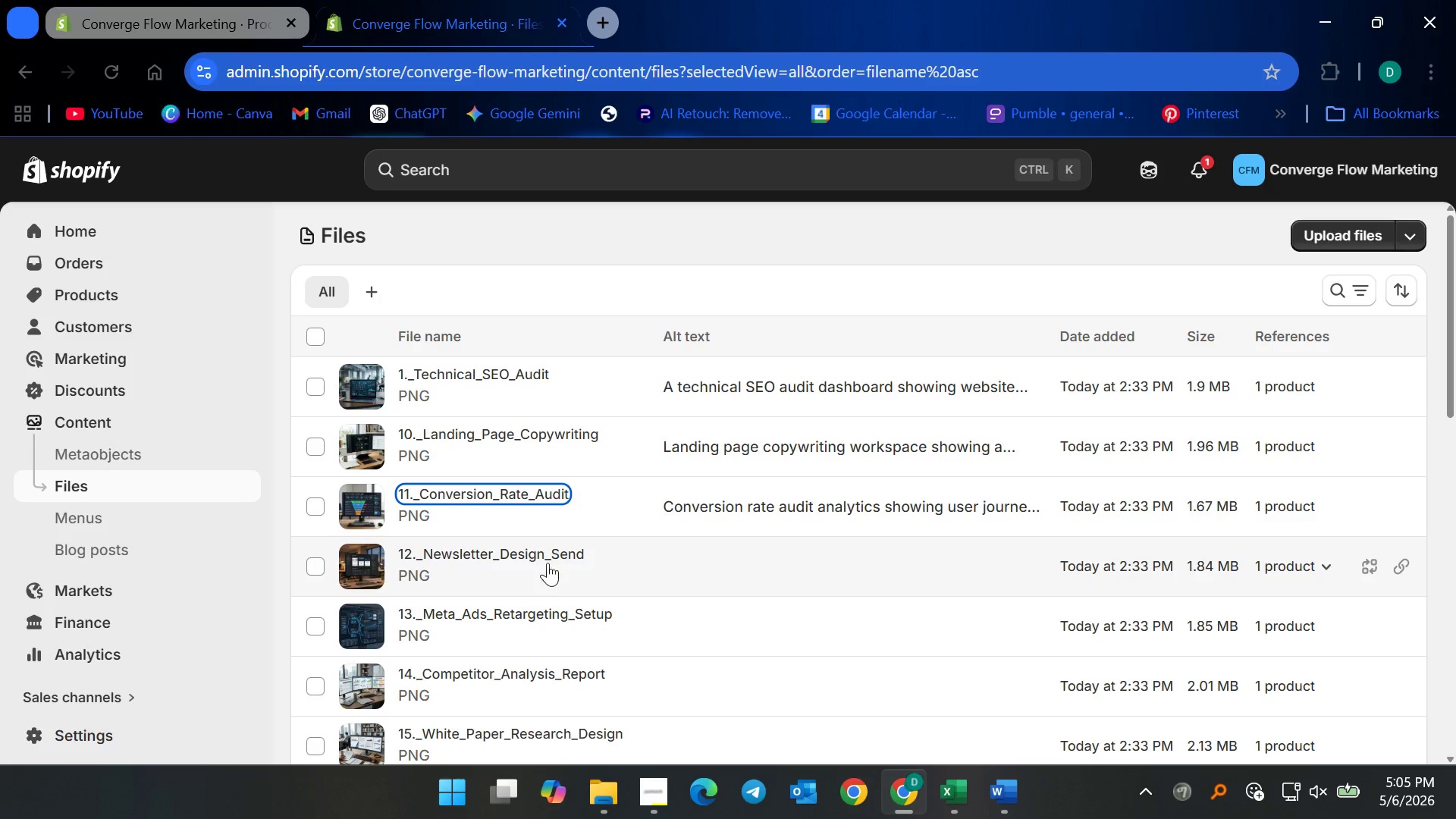 
left_click([542, 543])
 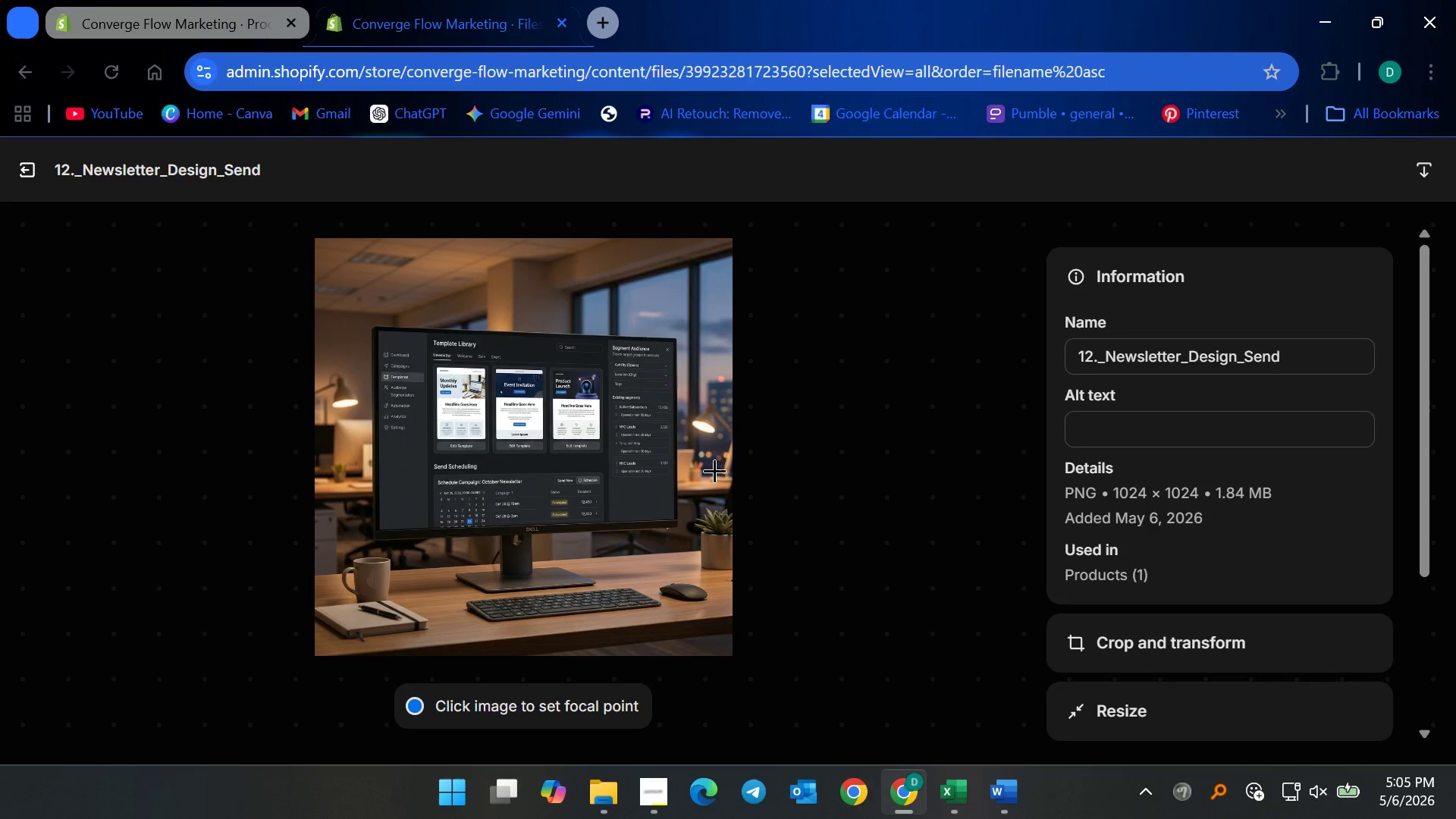 
left_click([1150, 433])
 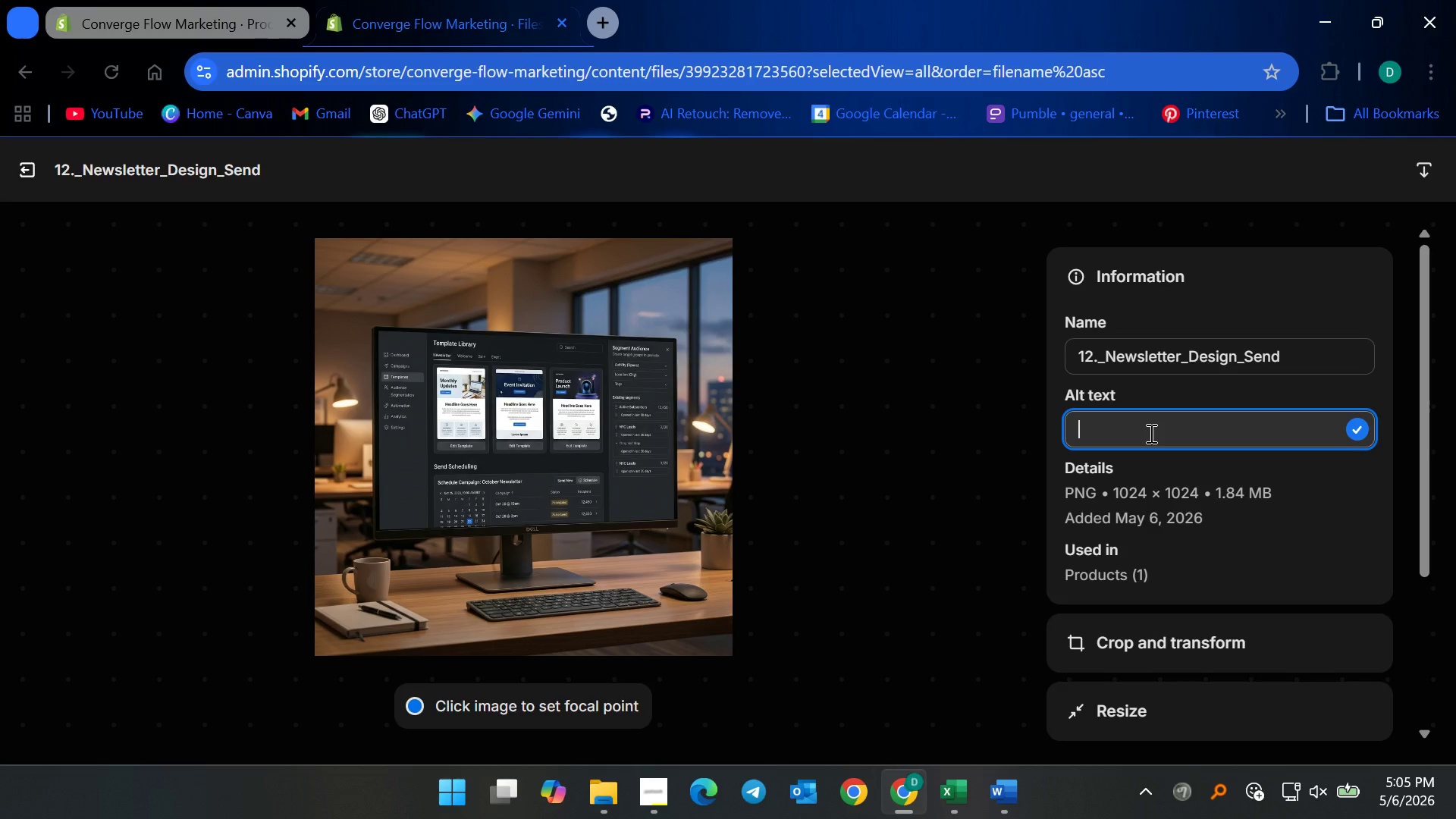 
wait(8.22)
 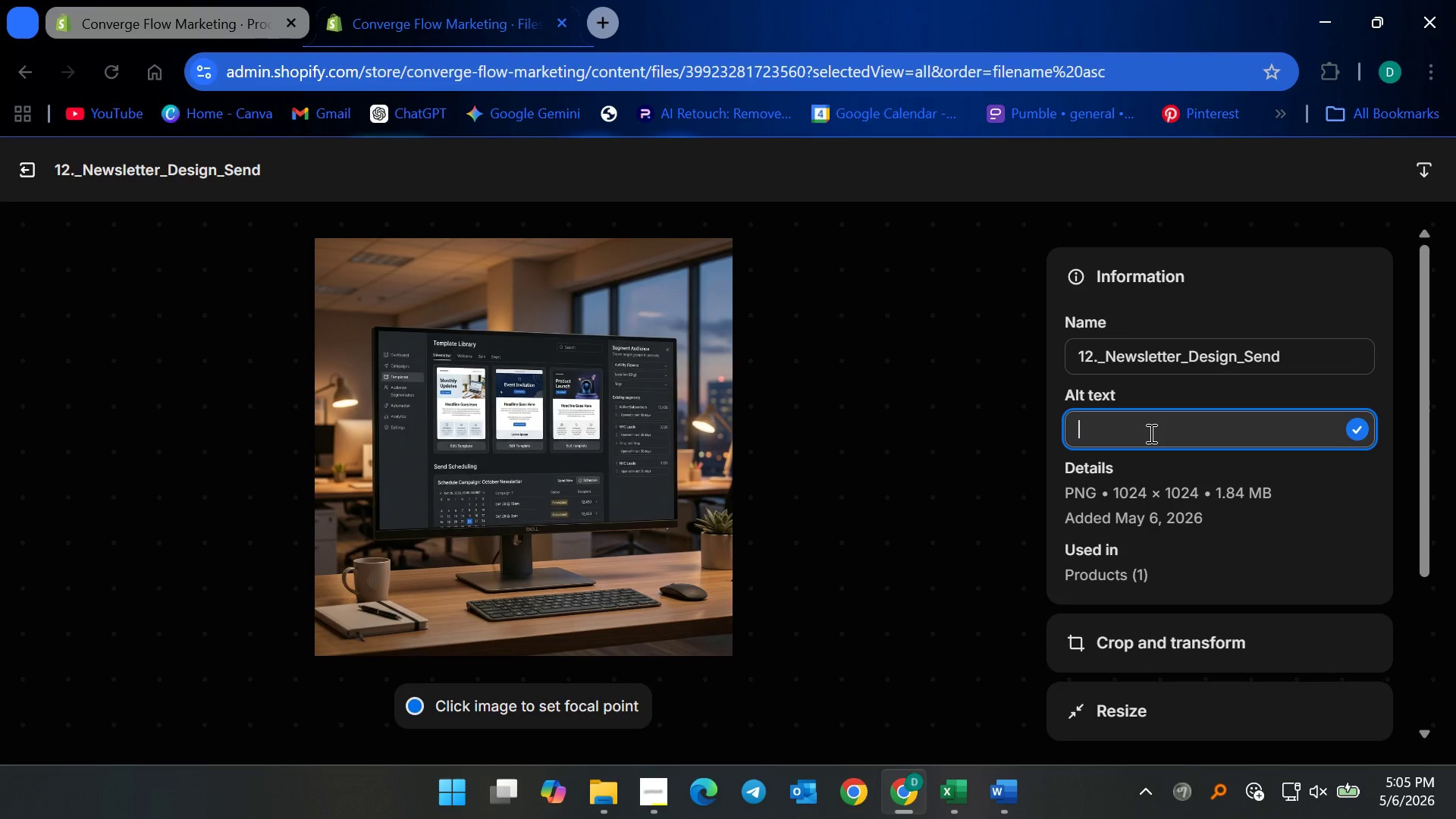 
type(Email )
 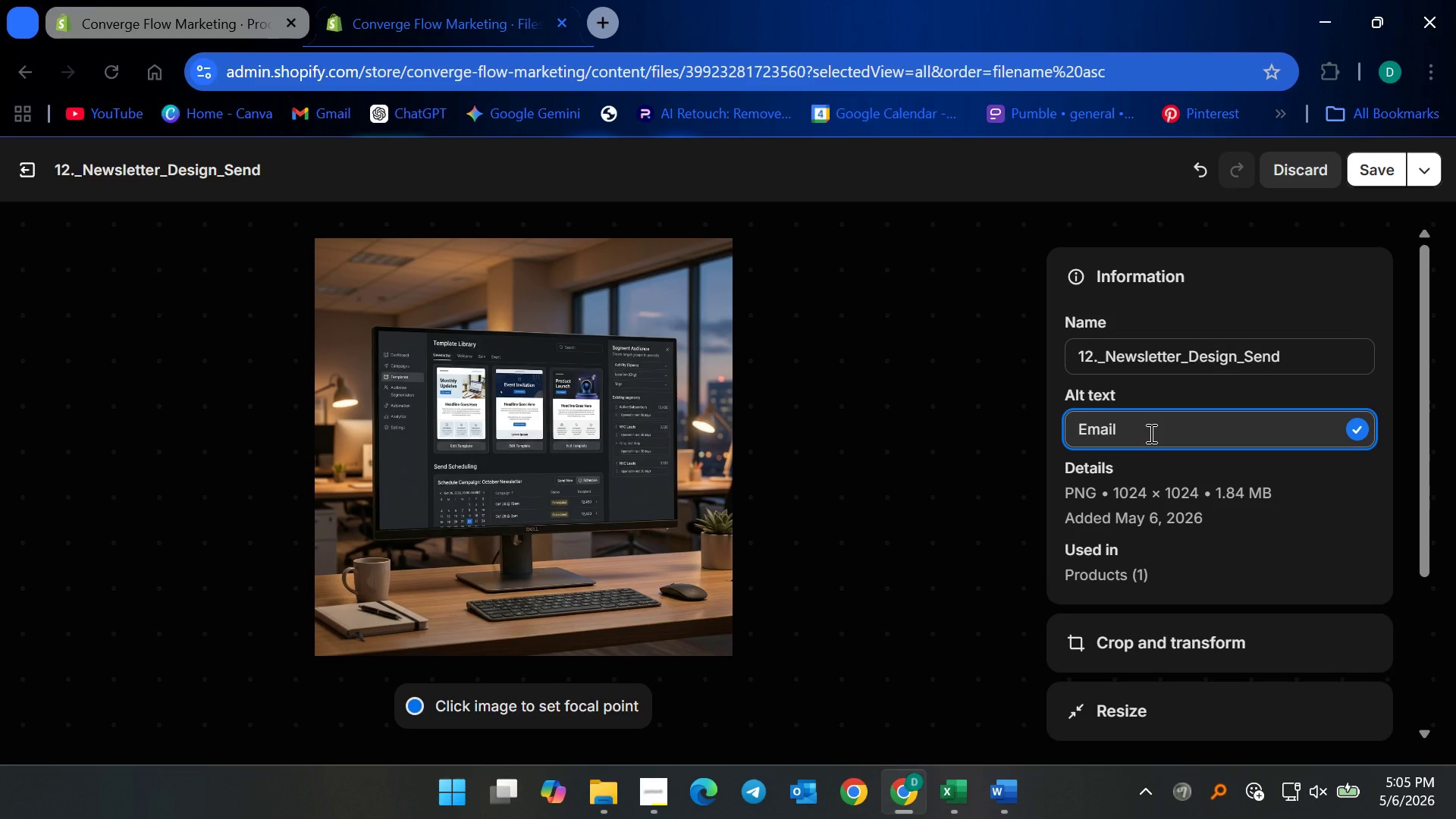 
wait(5.36)
 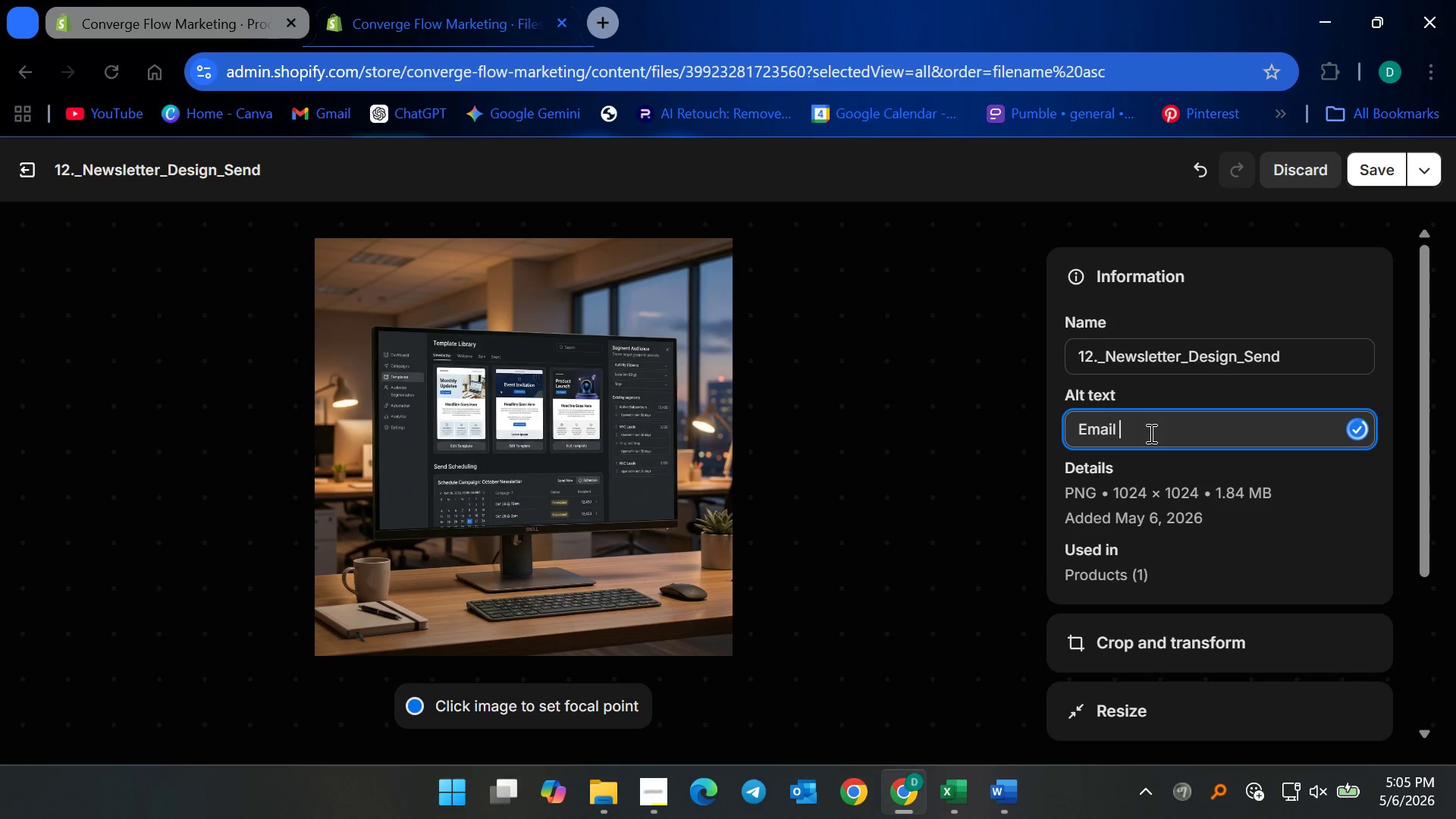 
type(newsletter design interface showing campaign )
 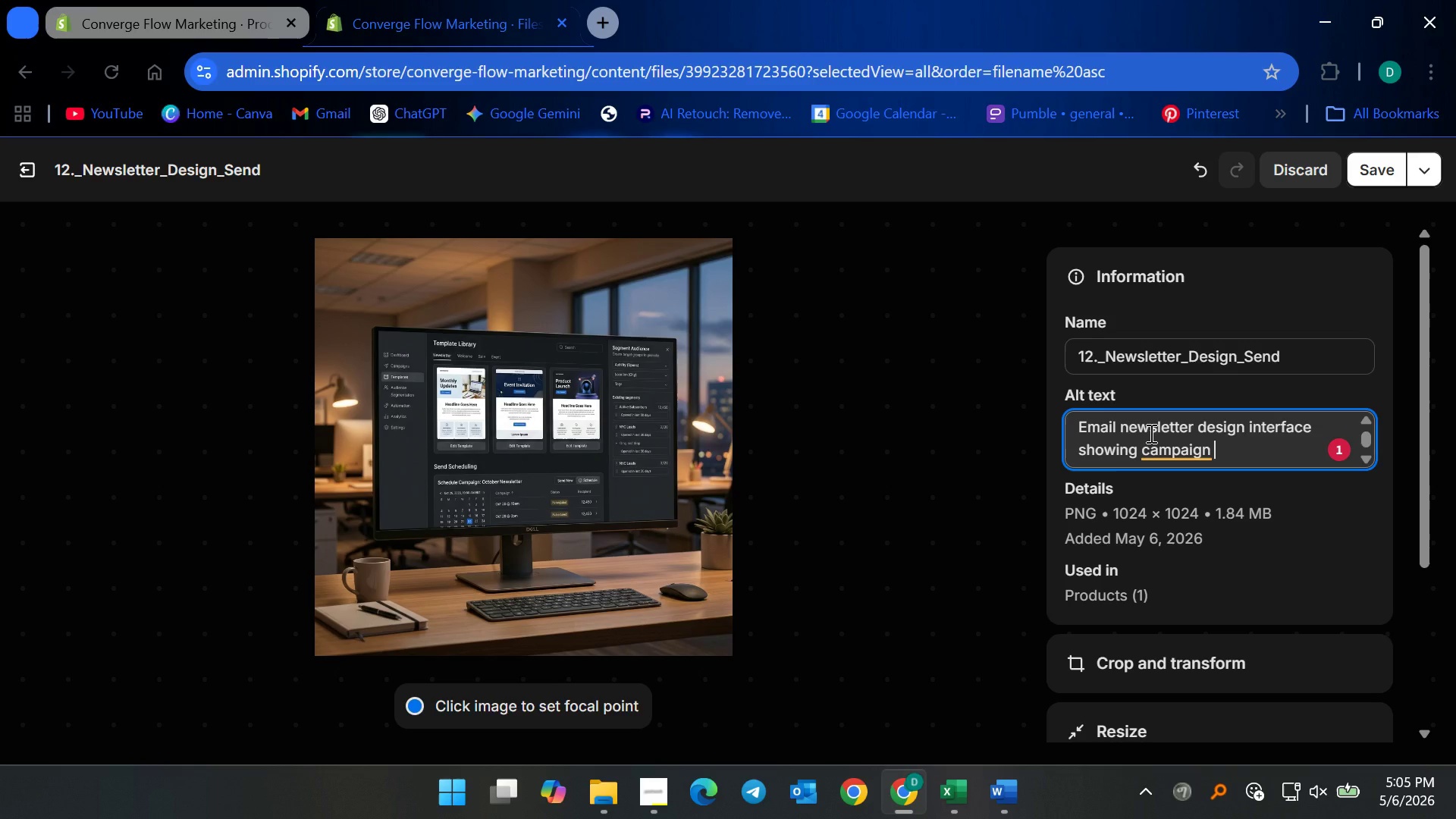 
key(Backspace)
key(Backspace)
key(Backspace)
key(Backspace)
key(Backspace)
key(Backspace)
key(Backspace)
key(Backspace)
key(Backspace)
type(Templa)
key(Backspace)
key(Backspace)
key(Backspace)
key(Backspace)
key(Backspace)
key(Backspace)
type(template library, )
 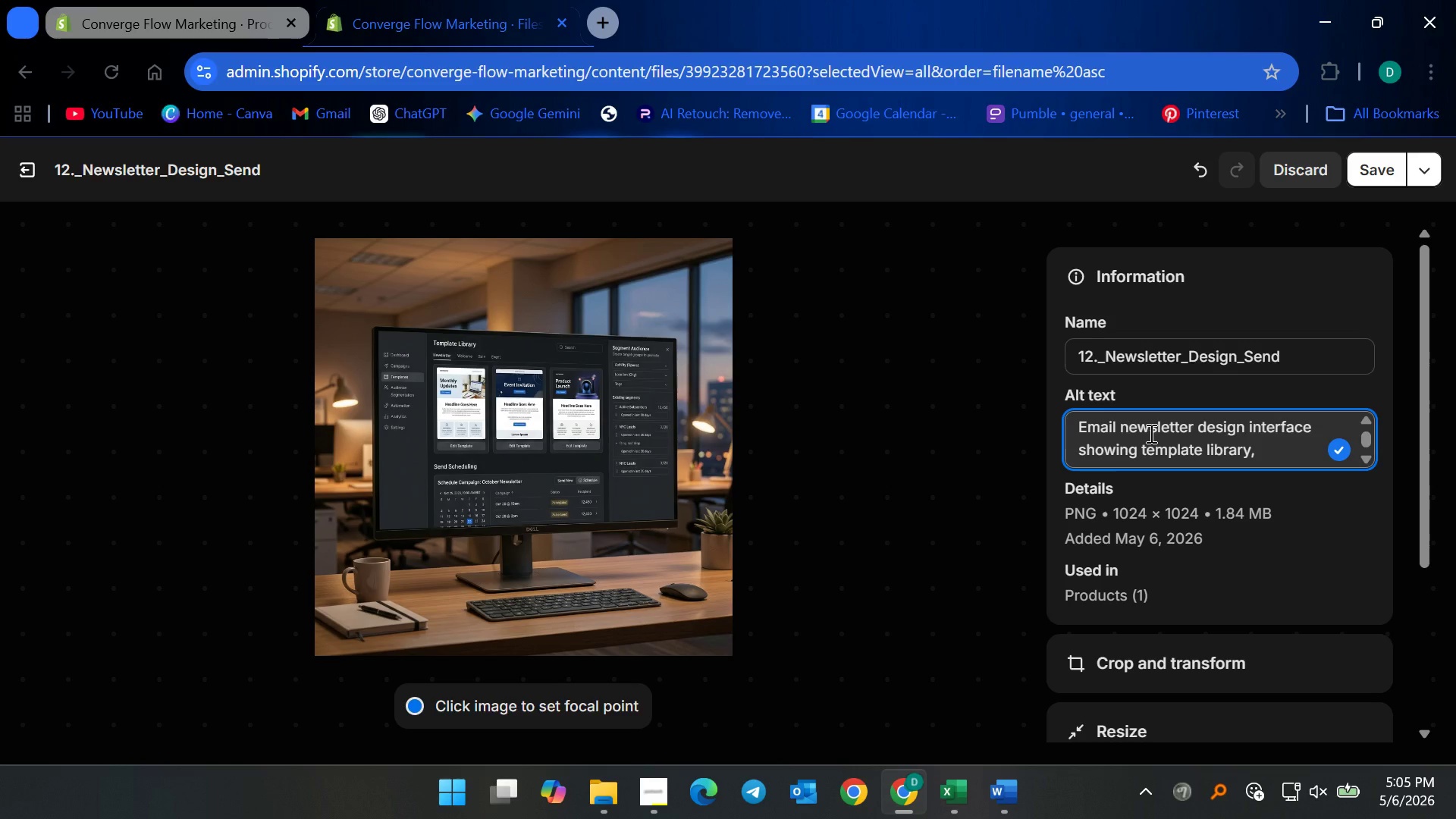 
left_click([1150, 433])
 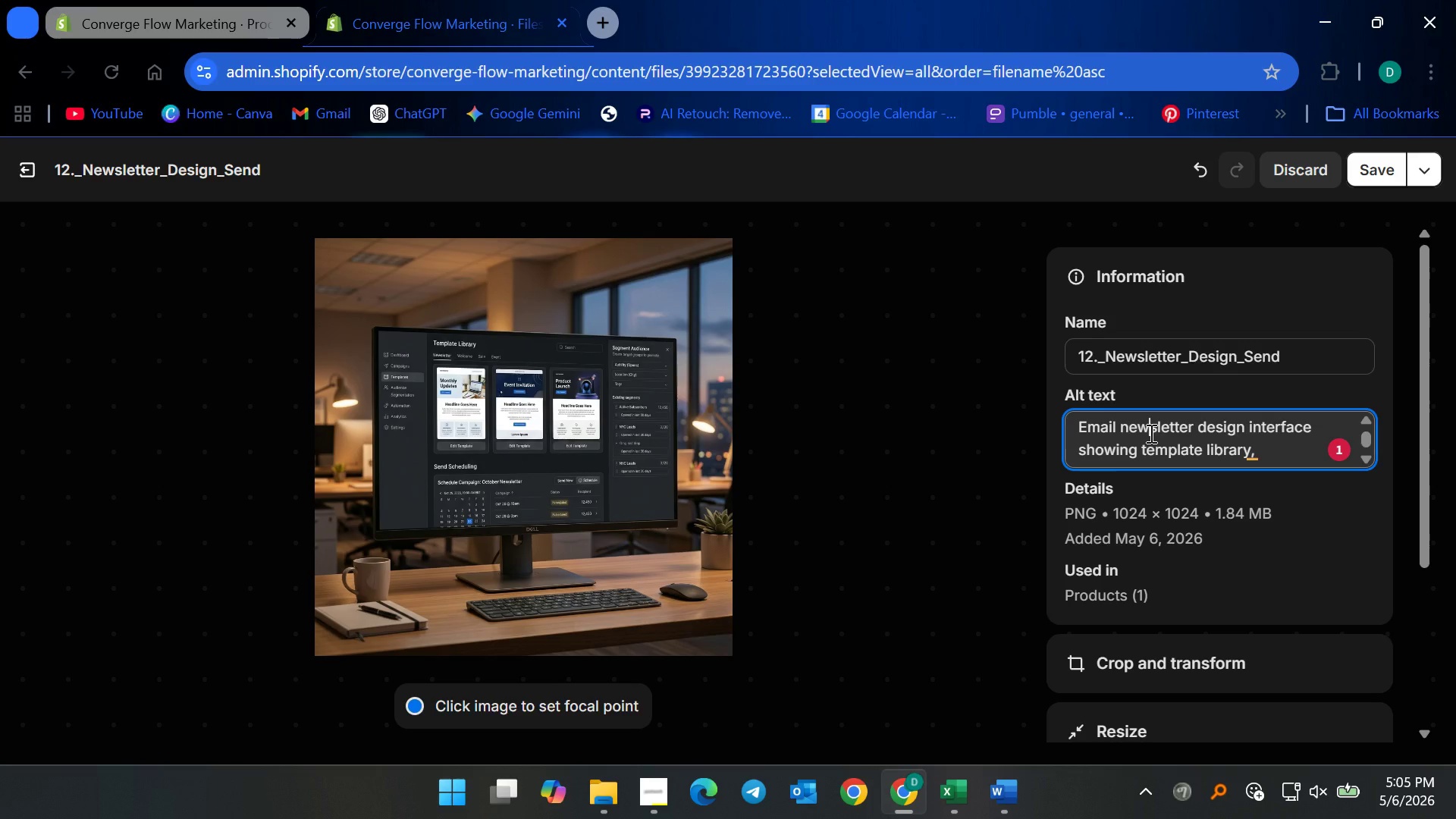 
left_click([1295, 450])
 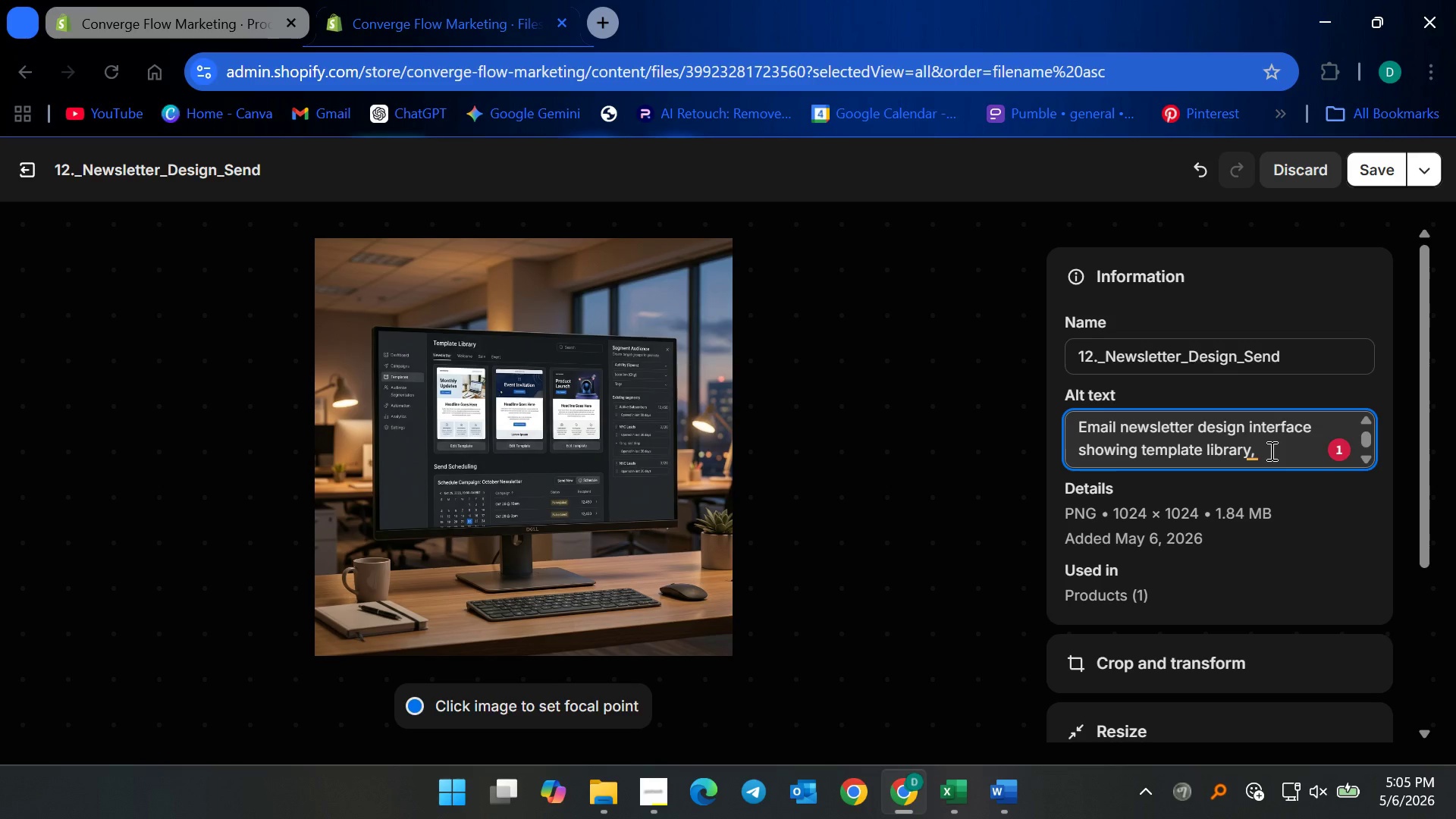 
type(audience segma)
key(Backspace)
type(entations  and send scheduling)
 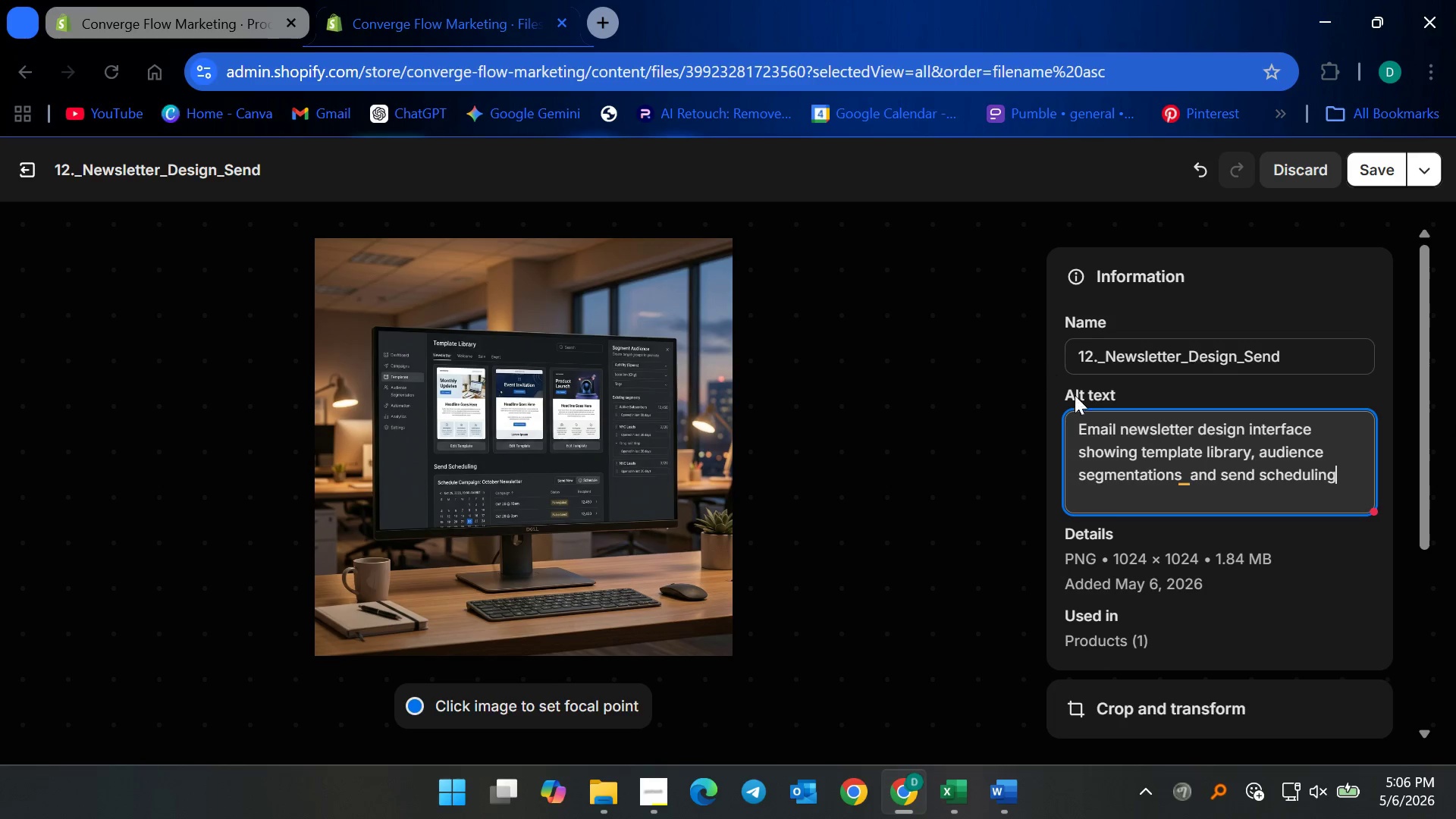 
left_click([1185, 482])
 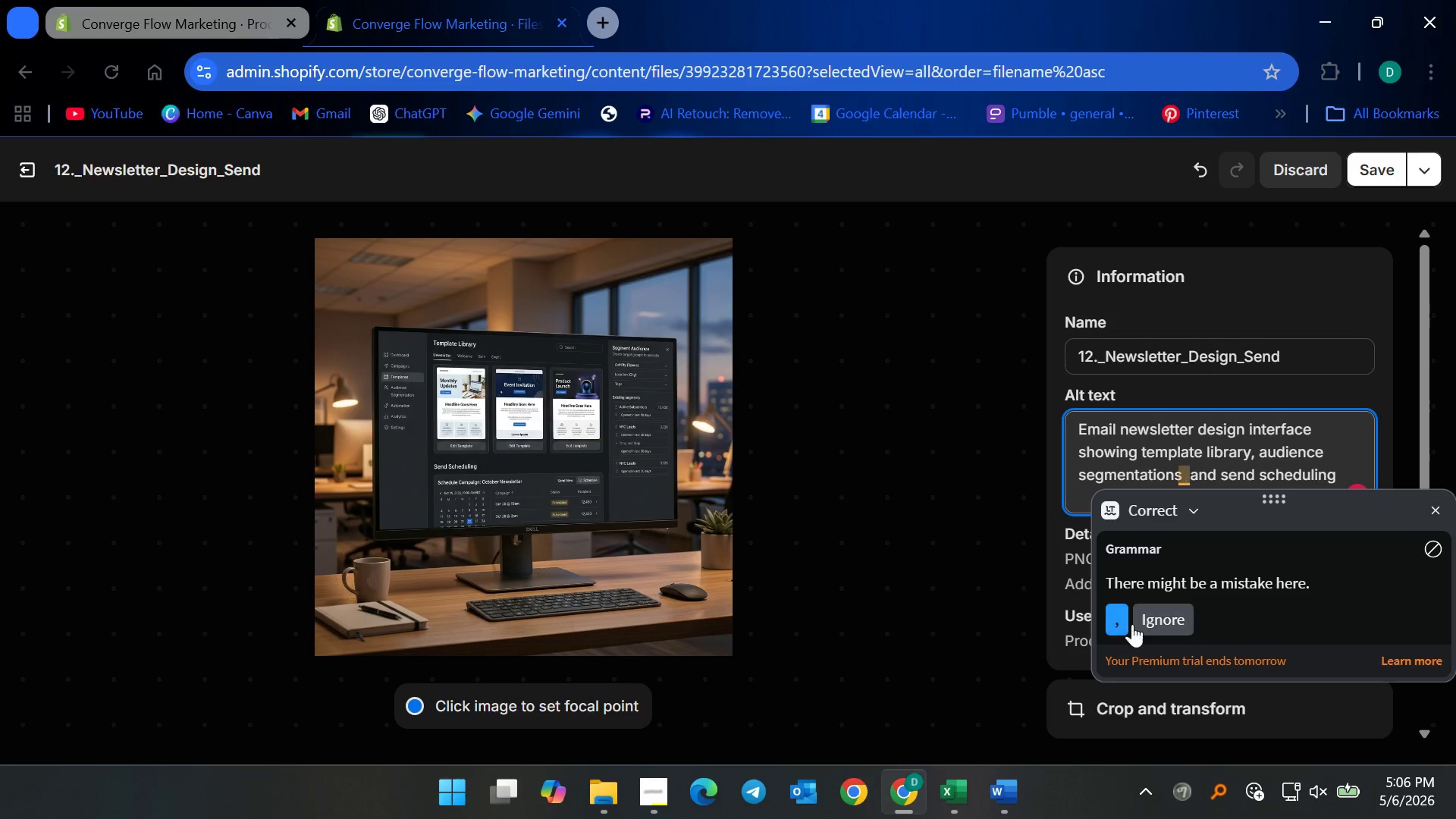 
left_click([1125, 621])
 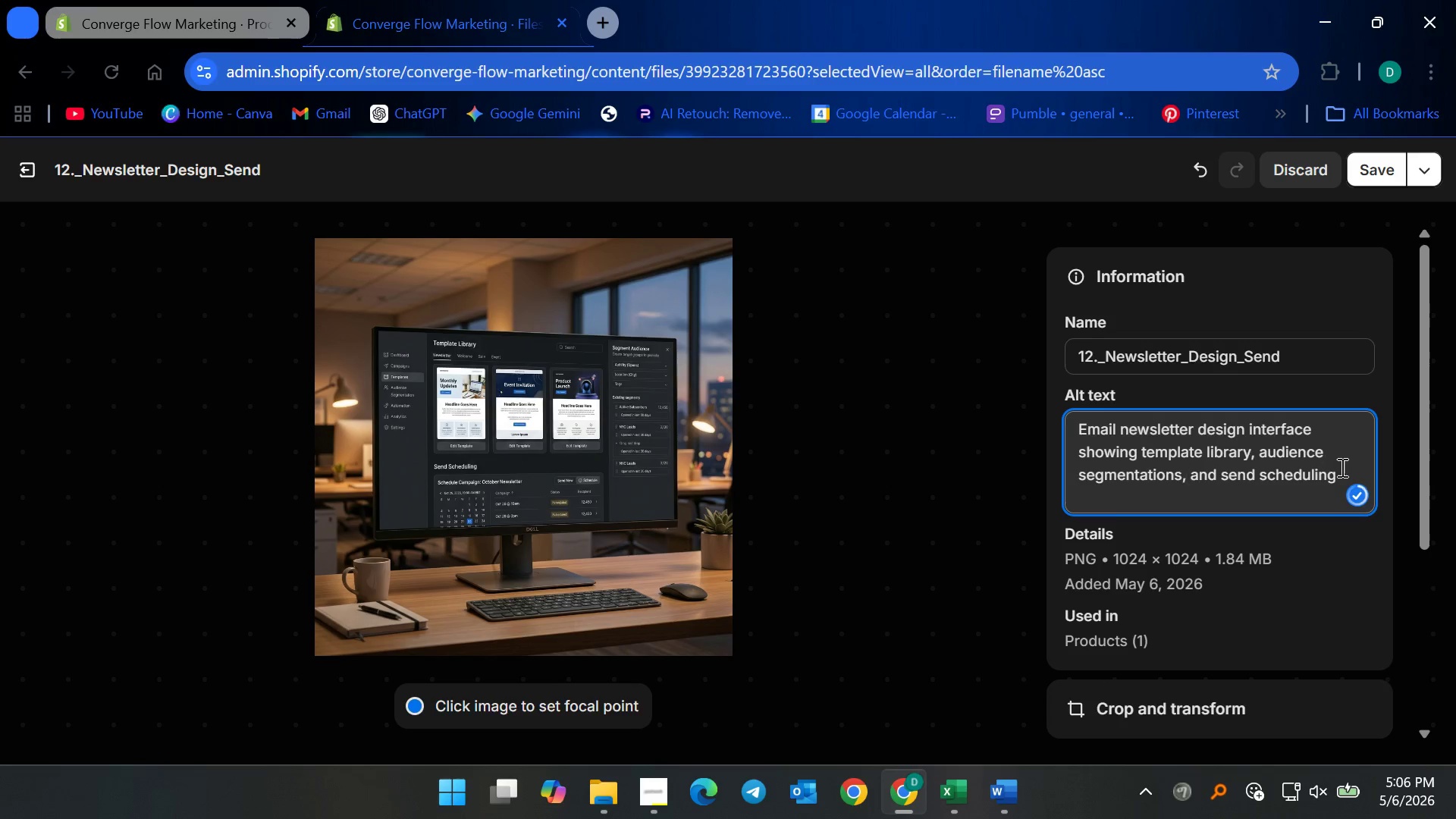 
left_click([1341, 467])
 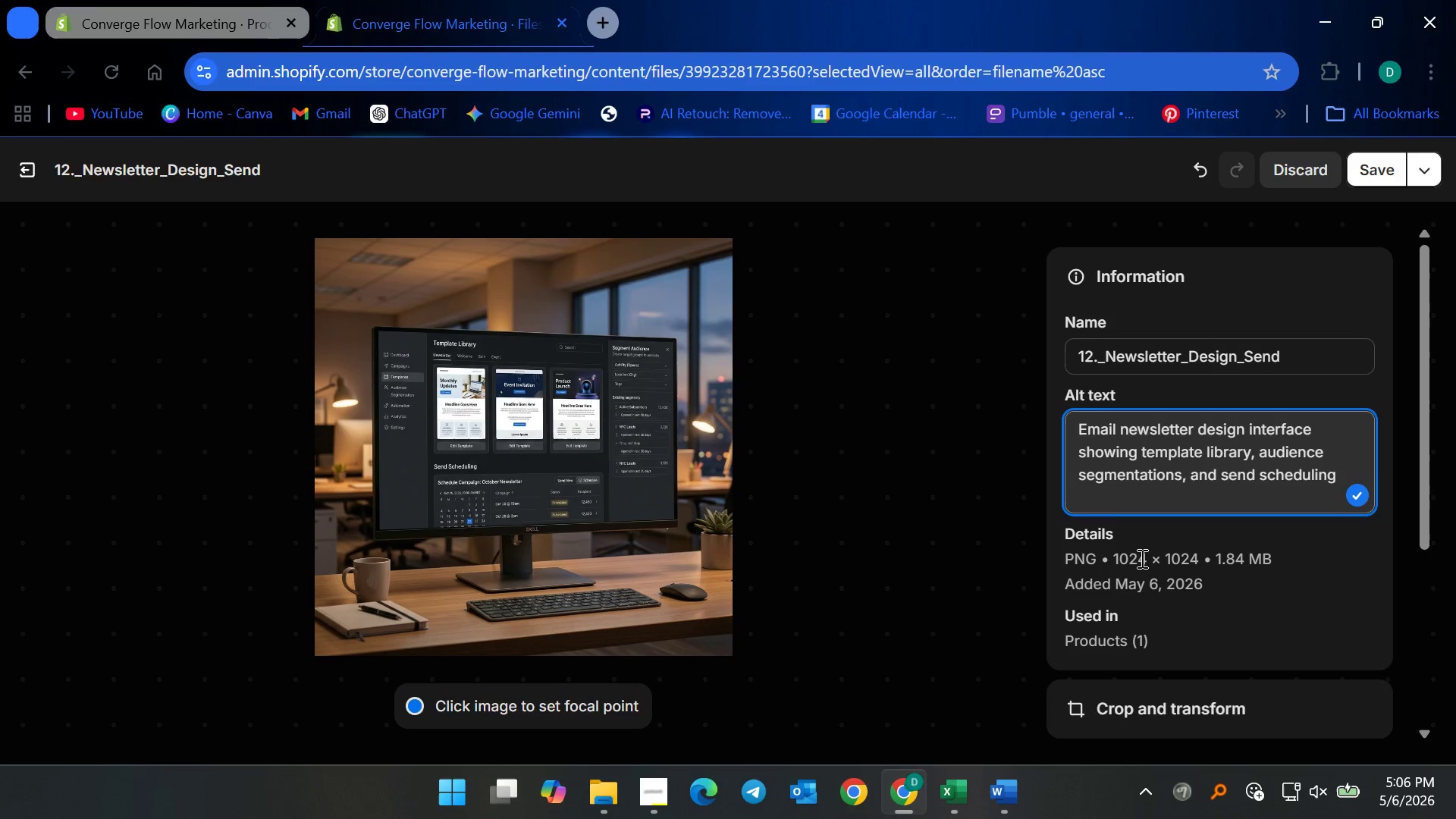 
type( displayed on a monitor in a modern office setting)
 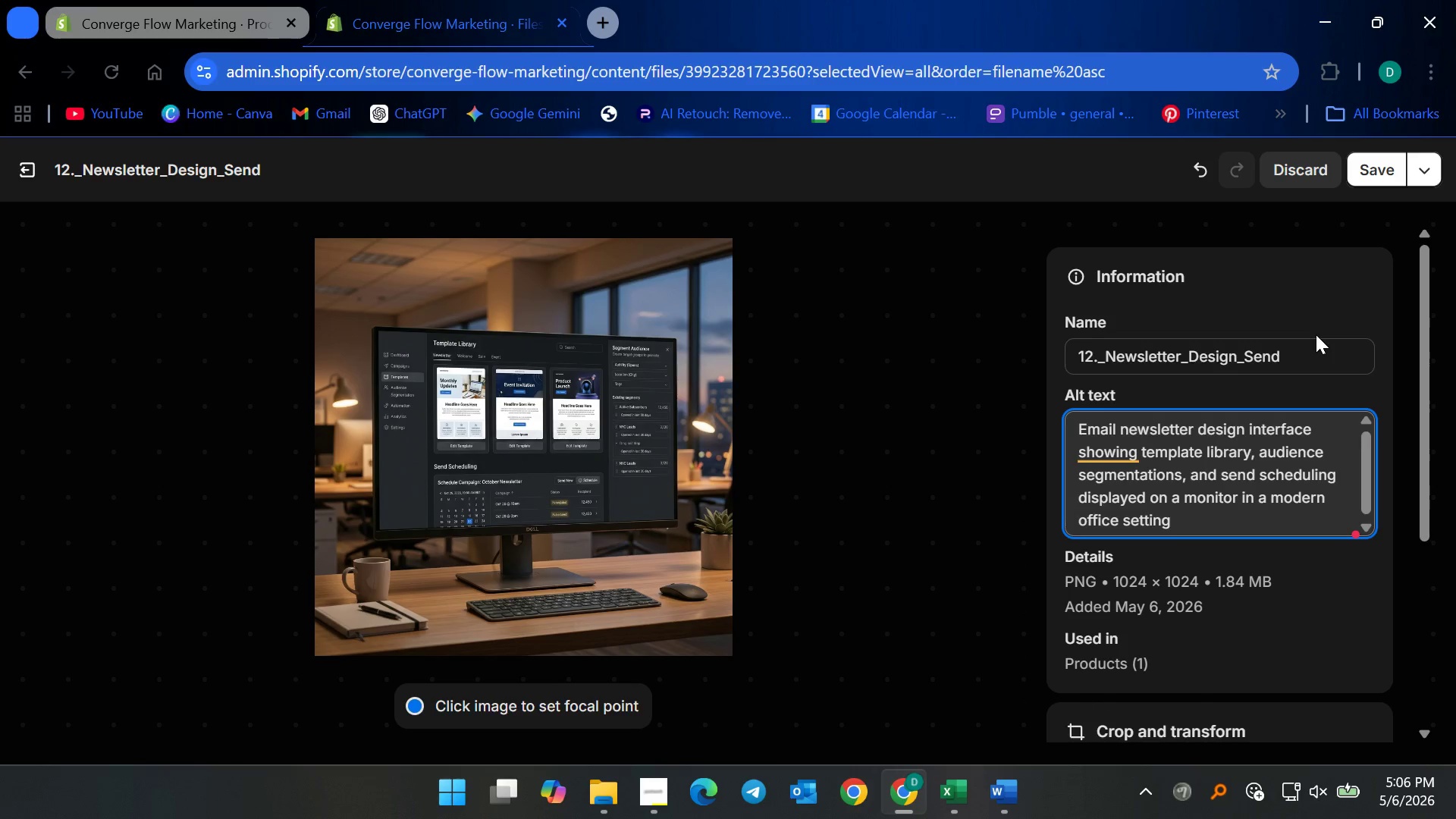 
left_click([1131, 447])
 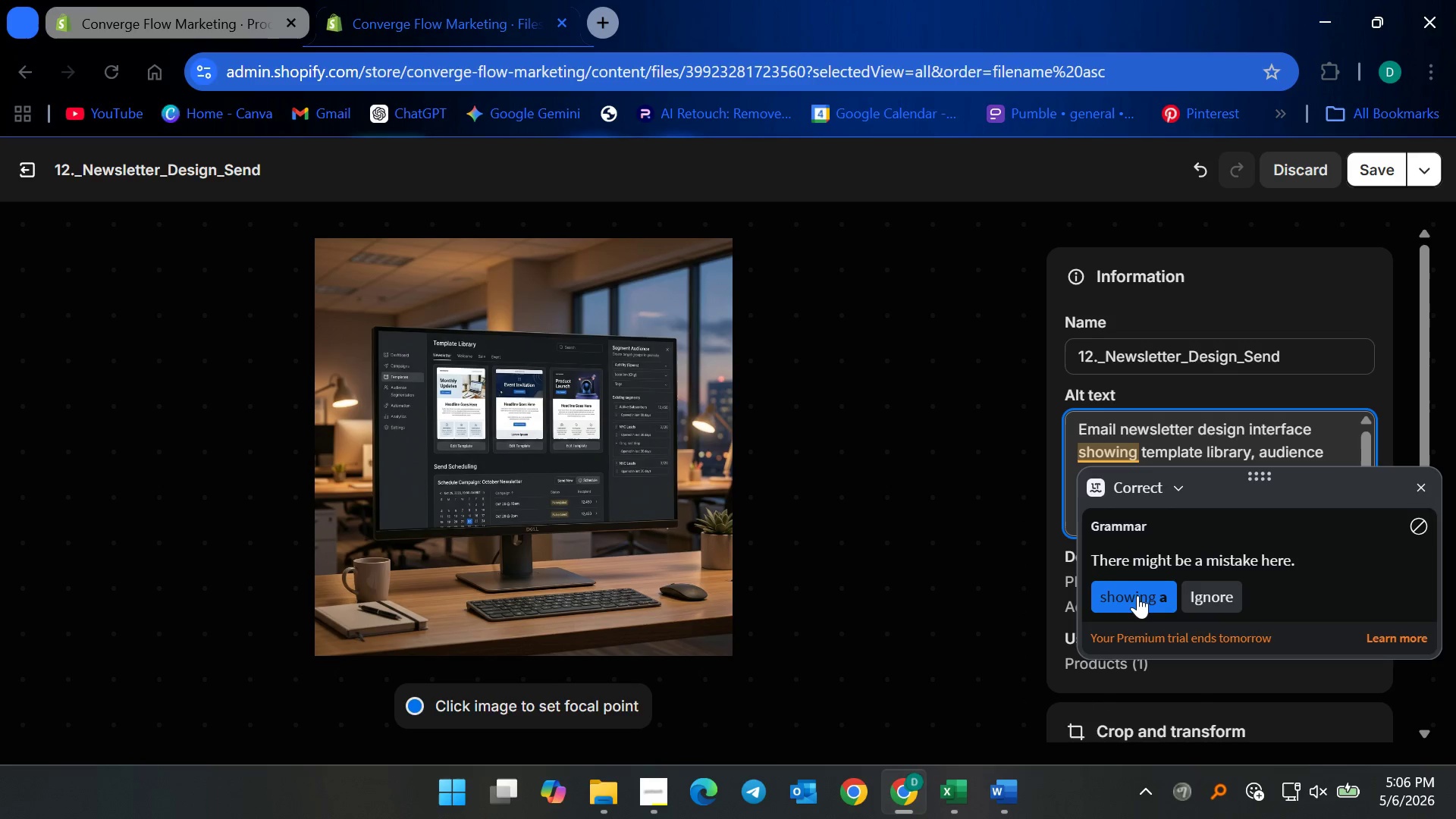 
left_click([1138, 595])
 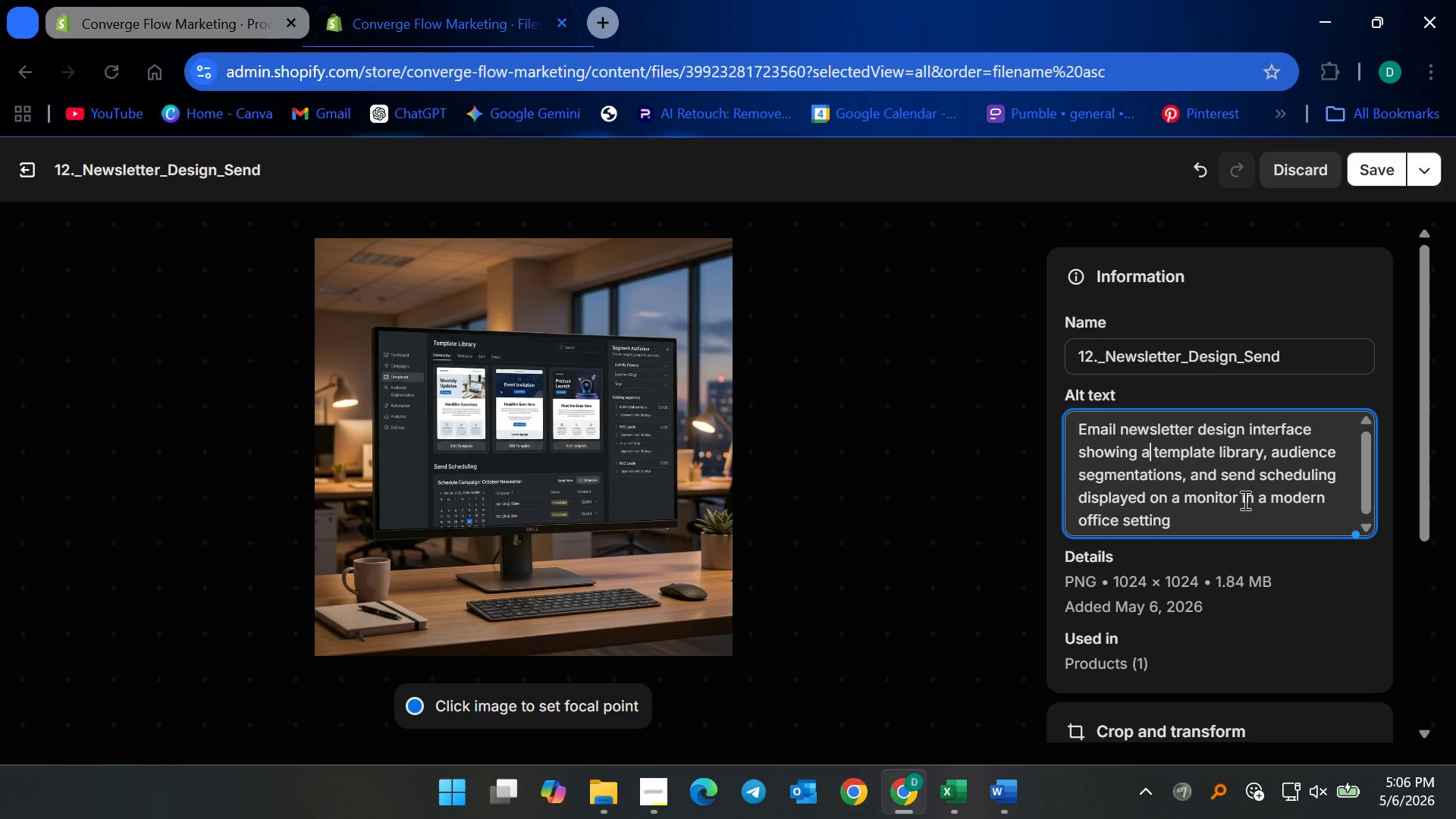 
wait(8.61)
 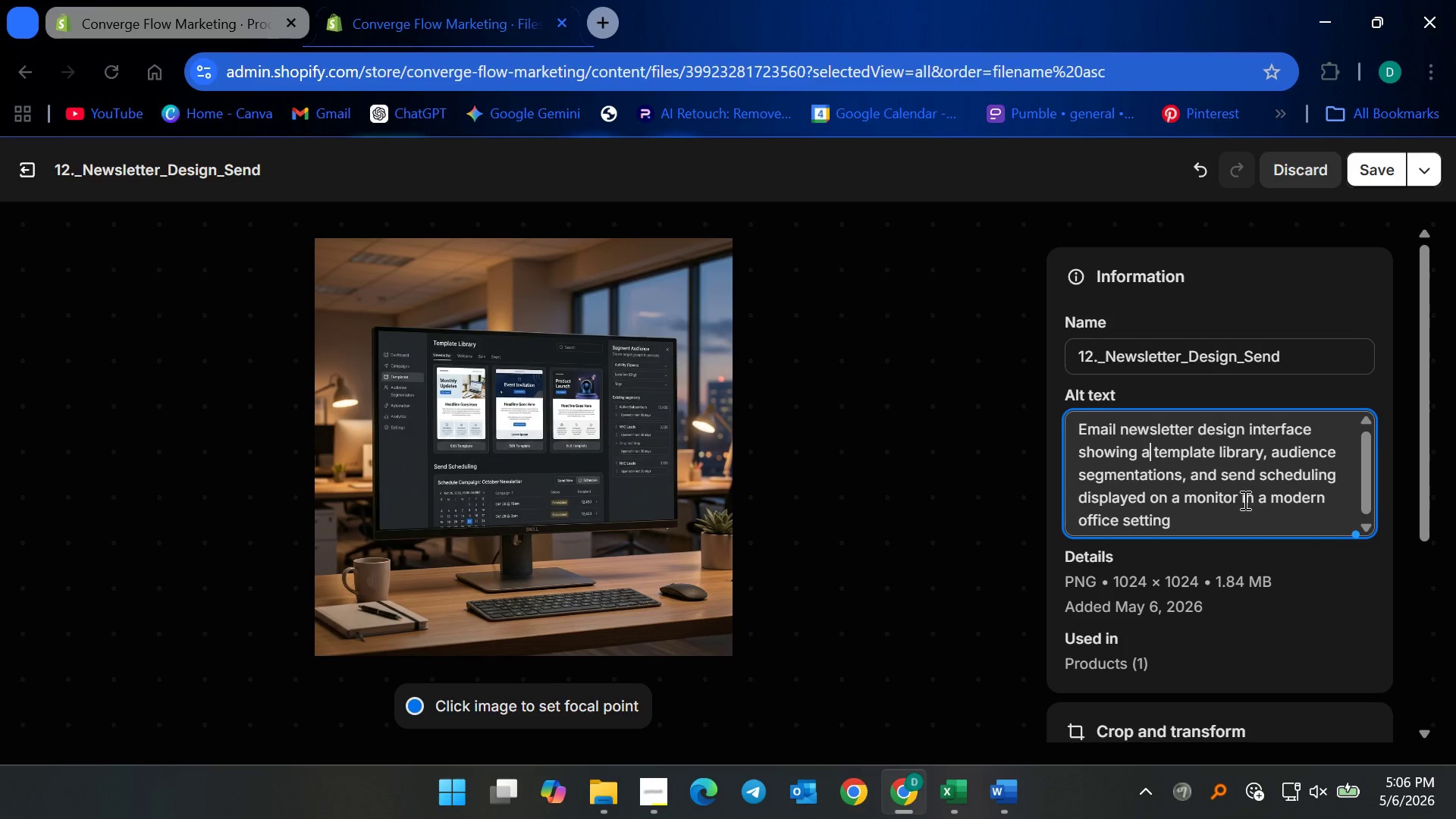 
left_click([1376, 163])
 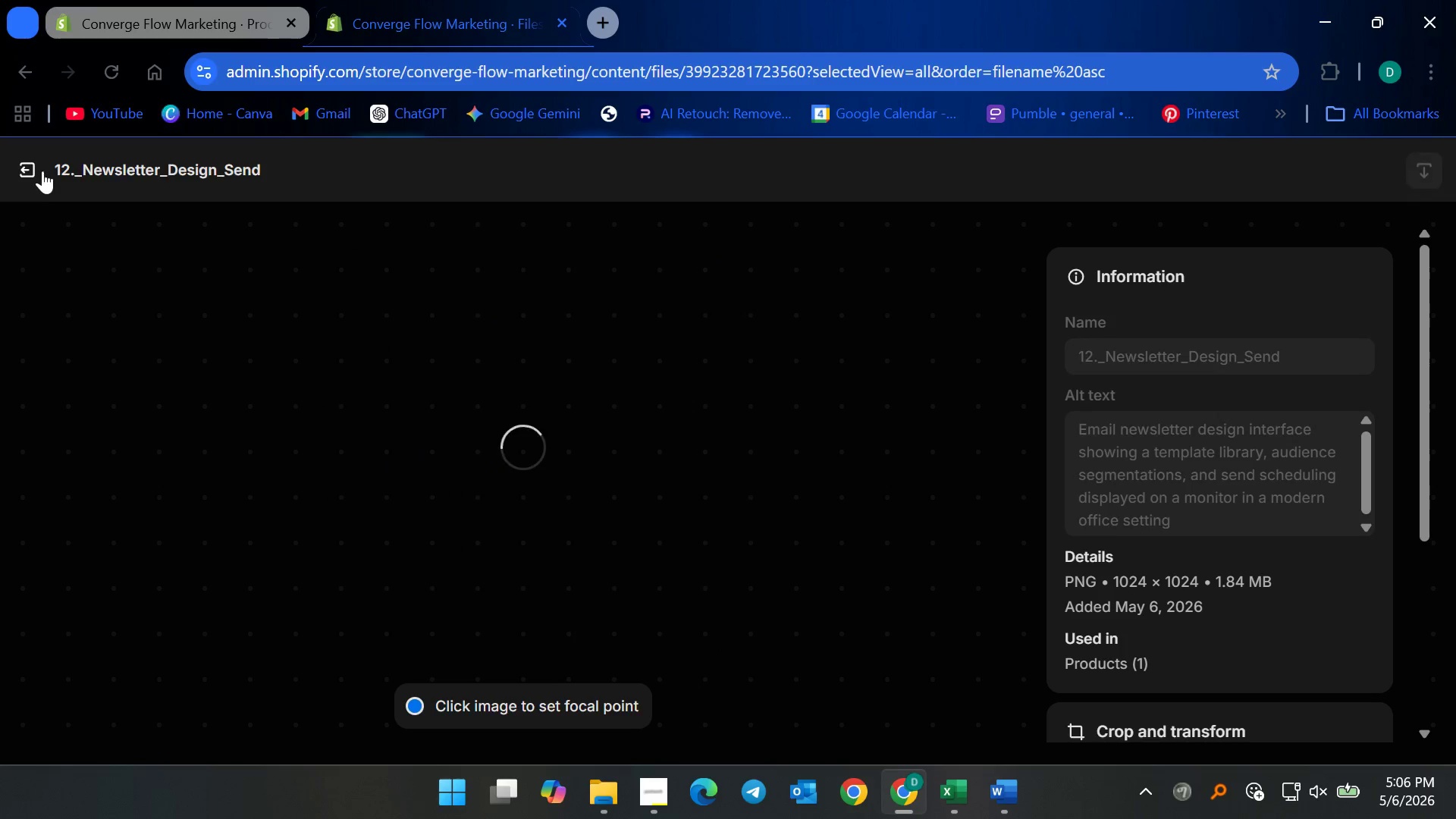 
left_click([42, 171])
 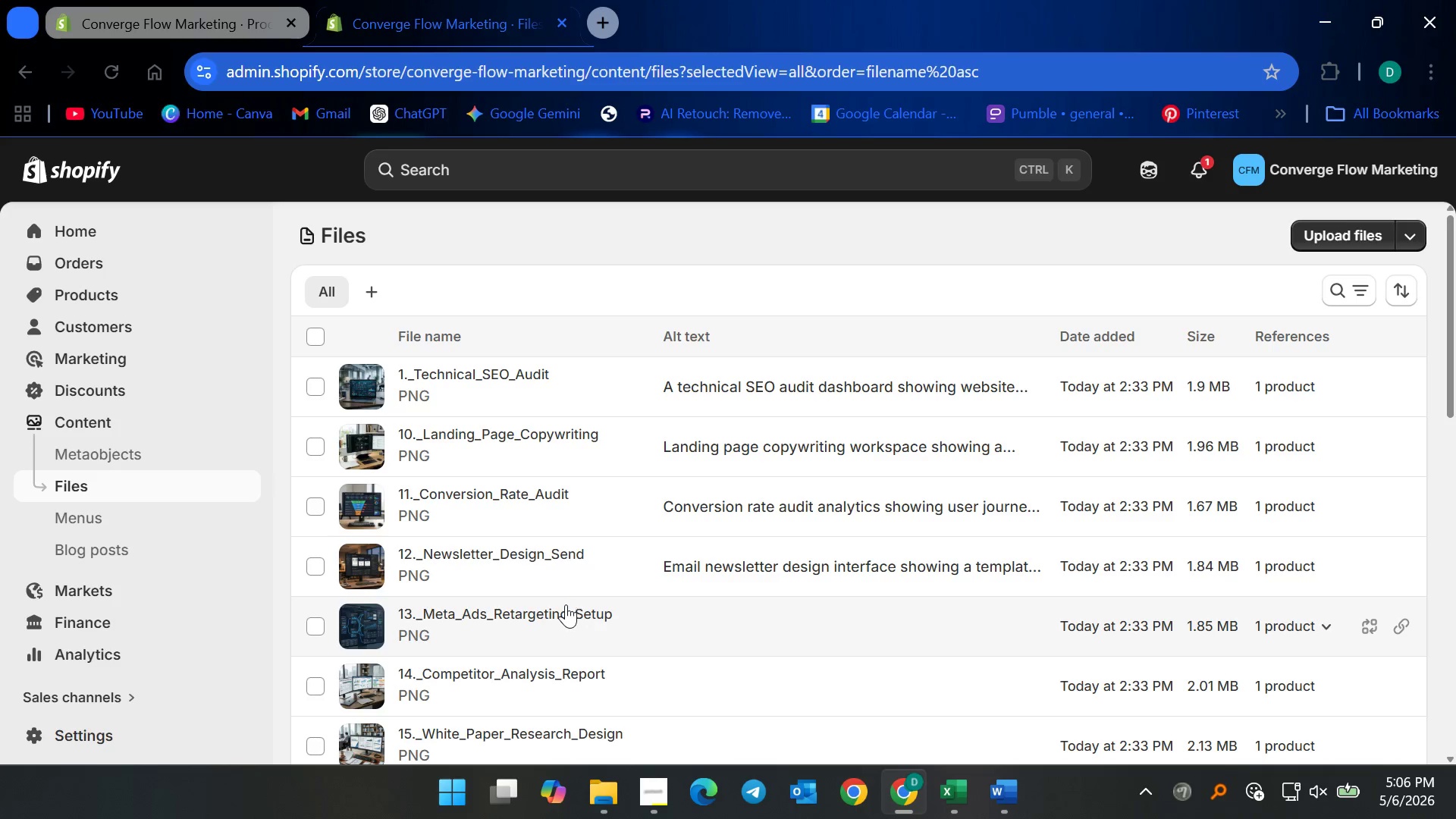 
left_click([564, 605])
 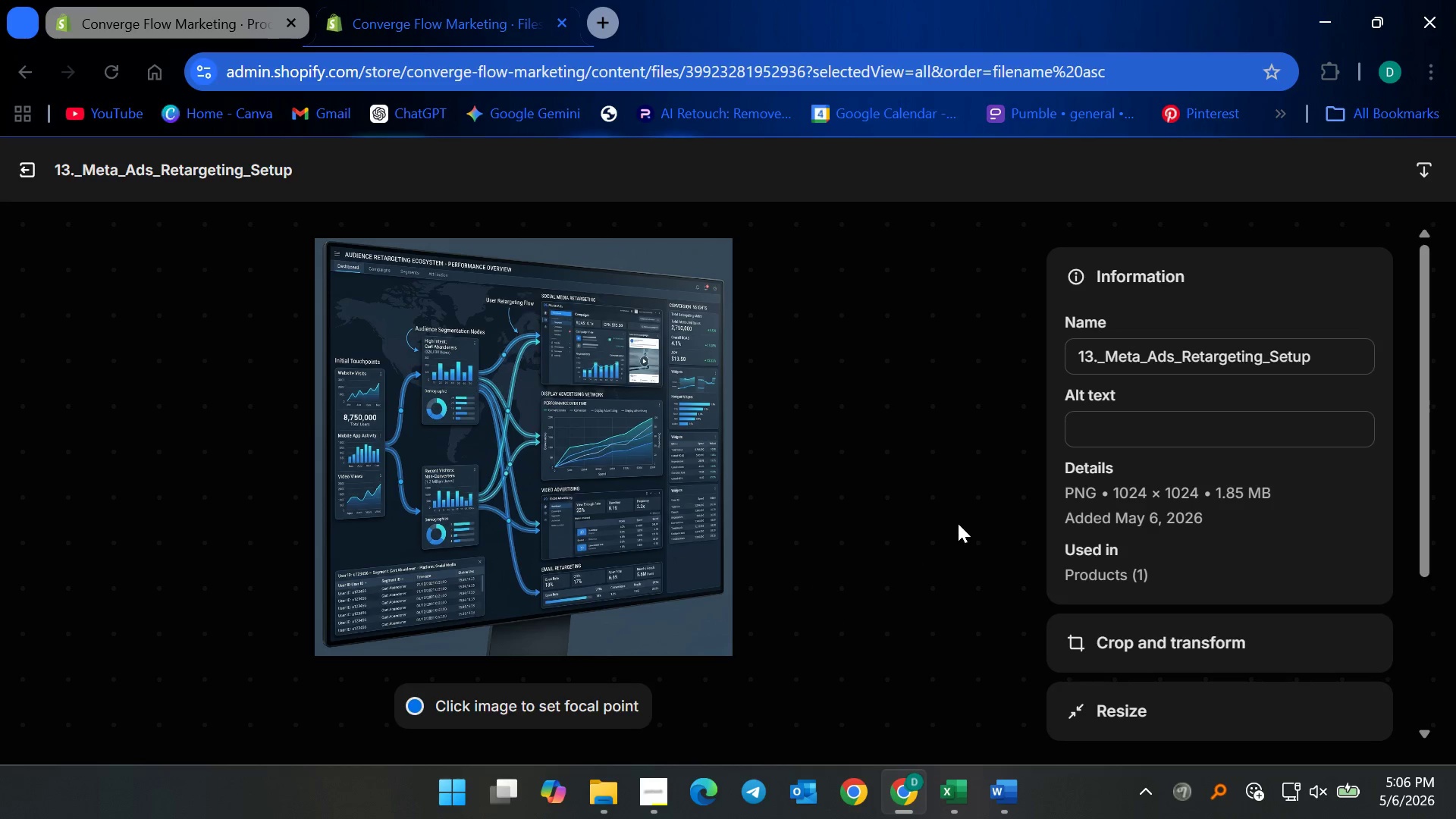 
left_click([1123, 428])
 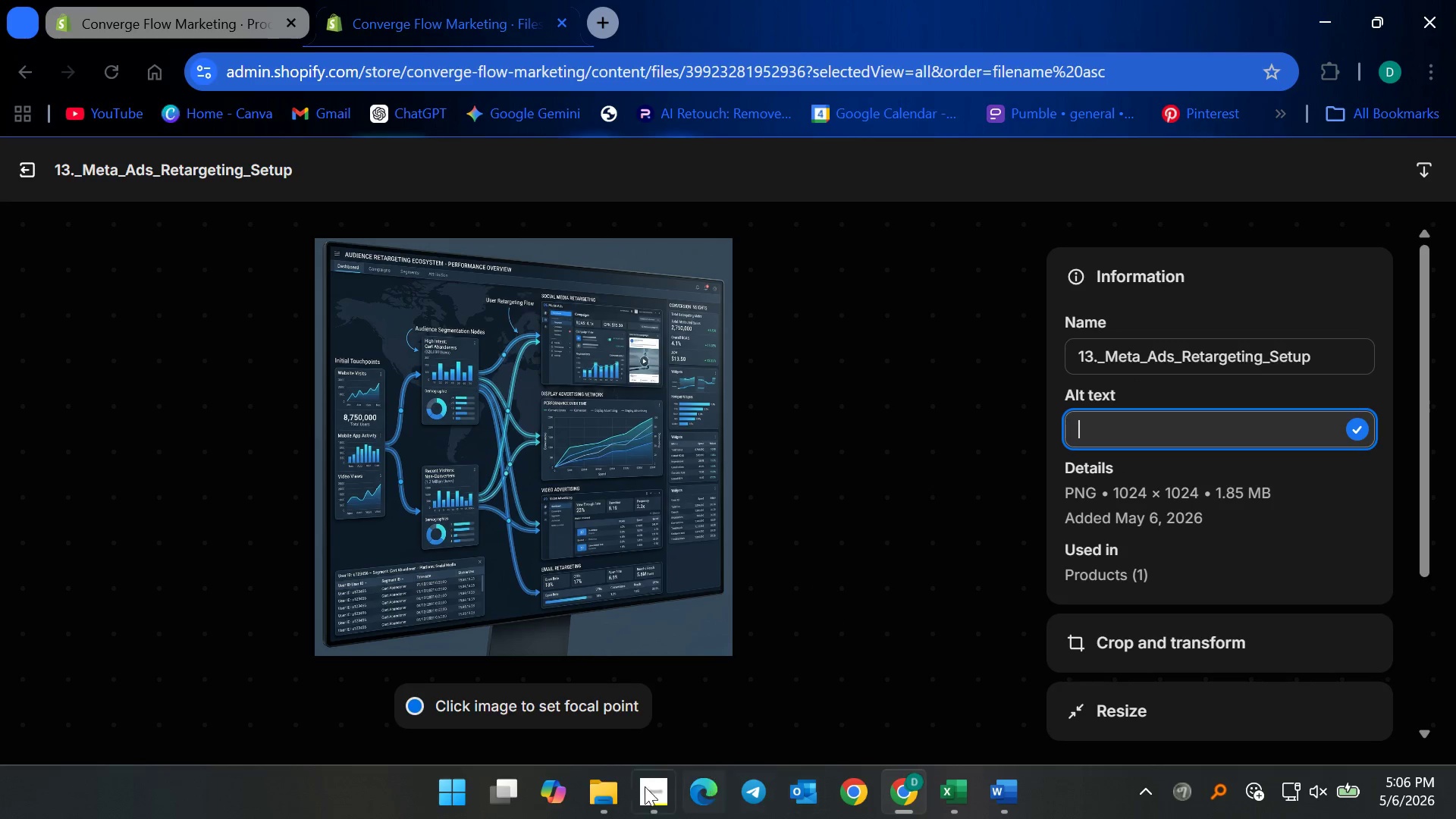 
left_click([647, 793])